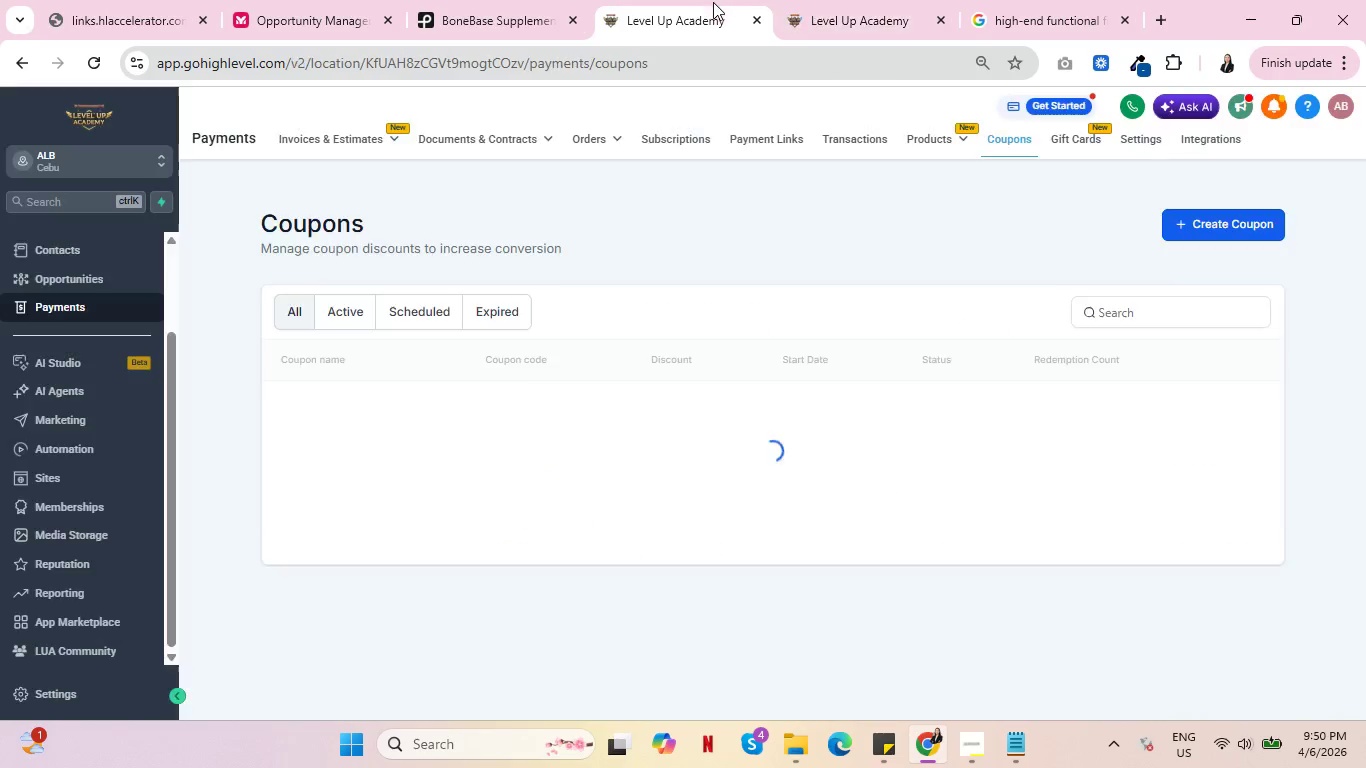 
left_click([713, 2])
 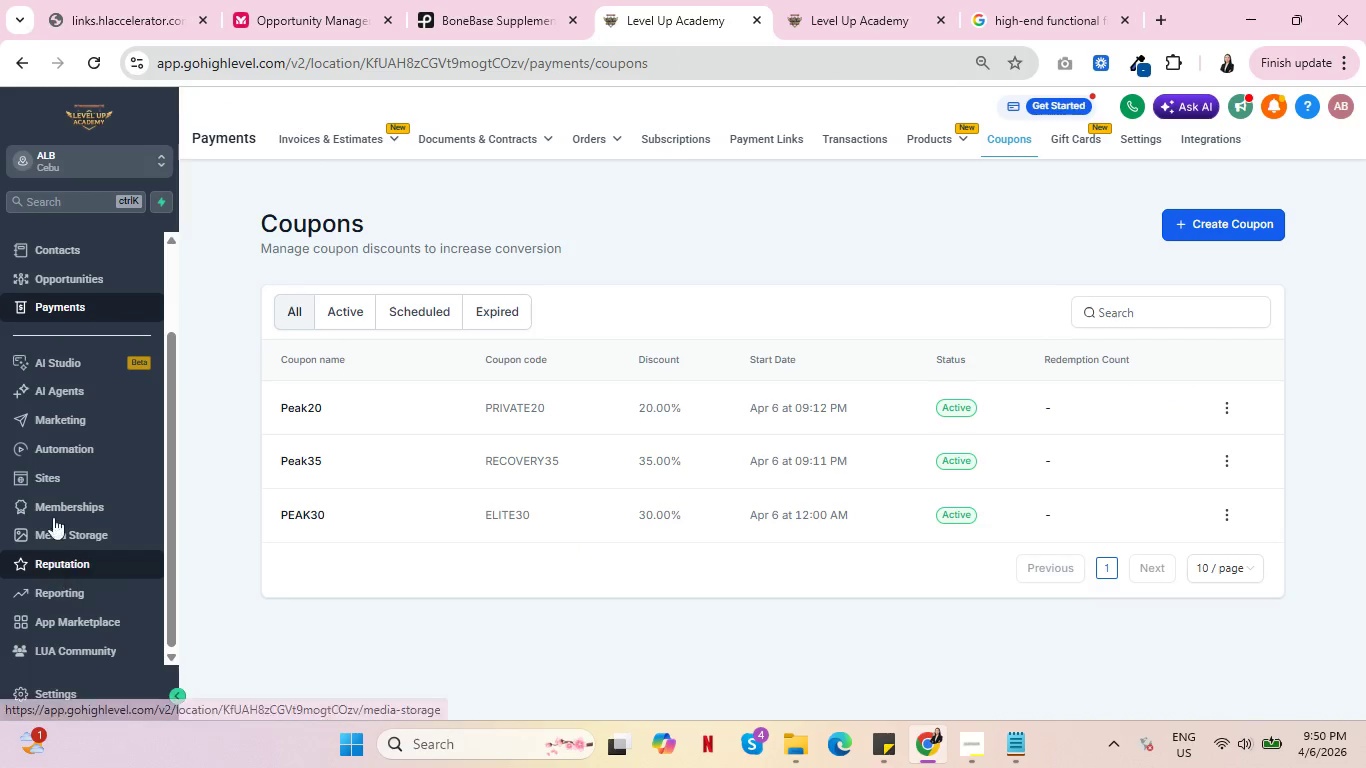 
left_click([63, 475])
 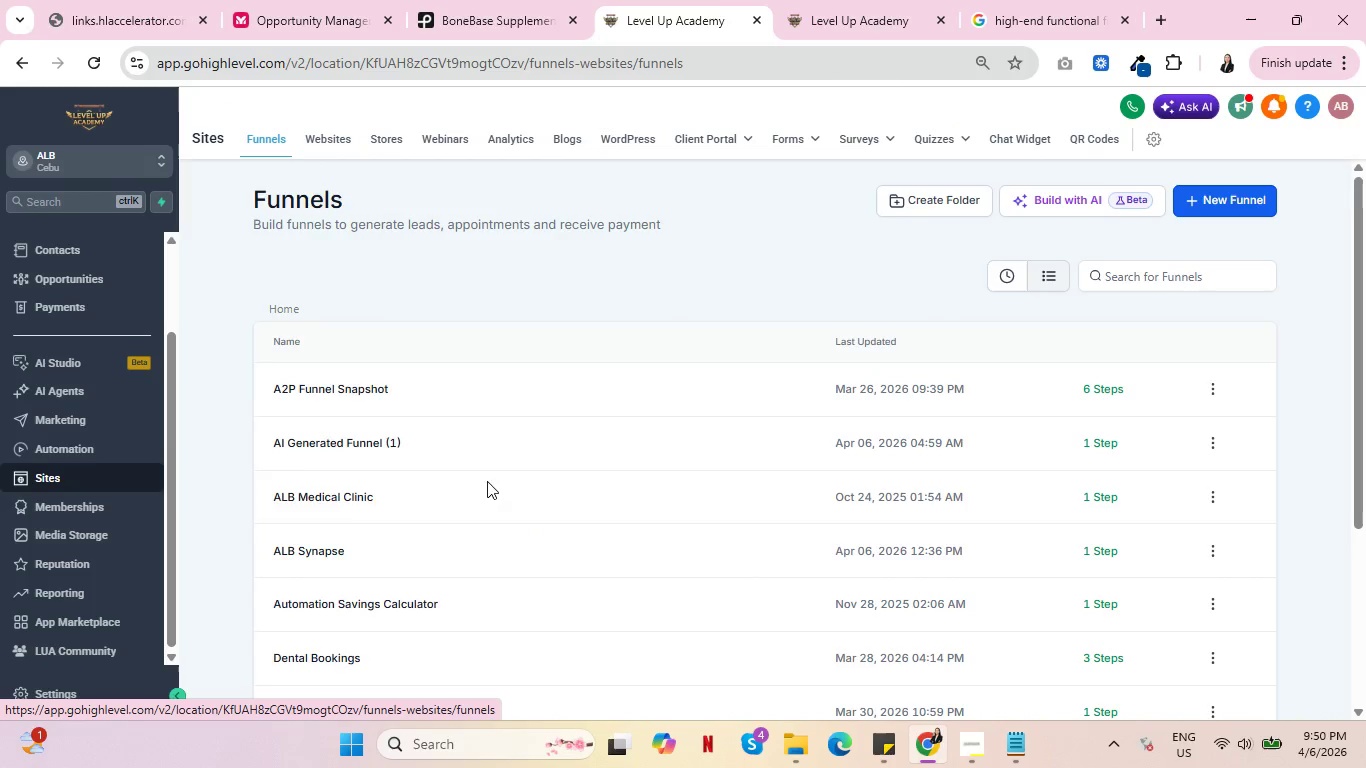 
scroll: coordinate [547, 511], scroll_direction: down, amount: 3.0
 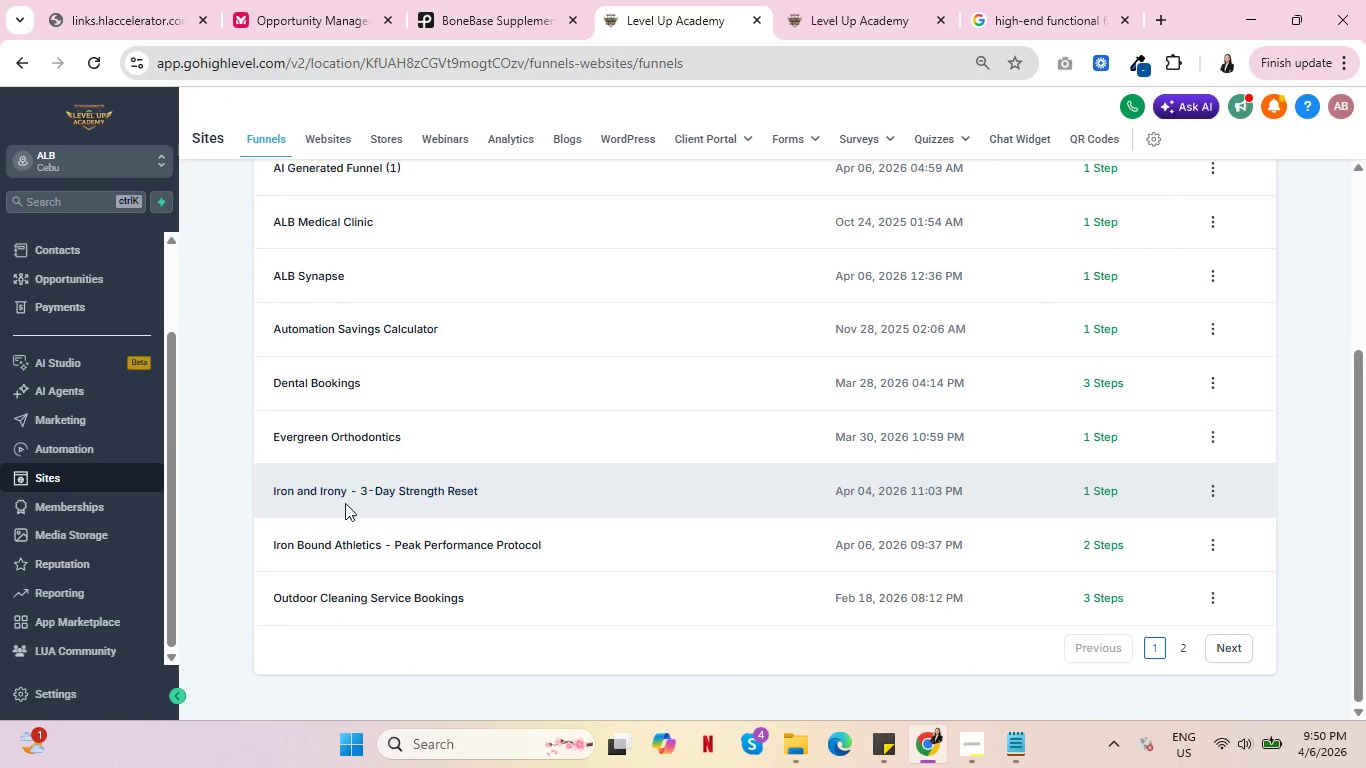 
left_click([350, 546])
 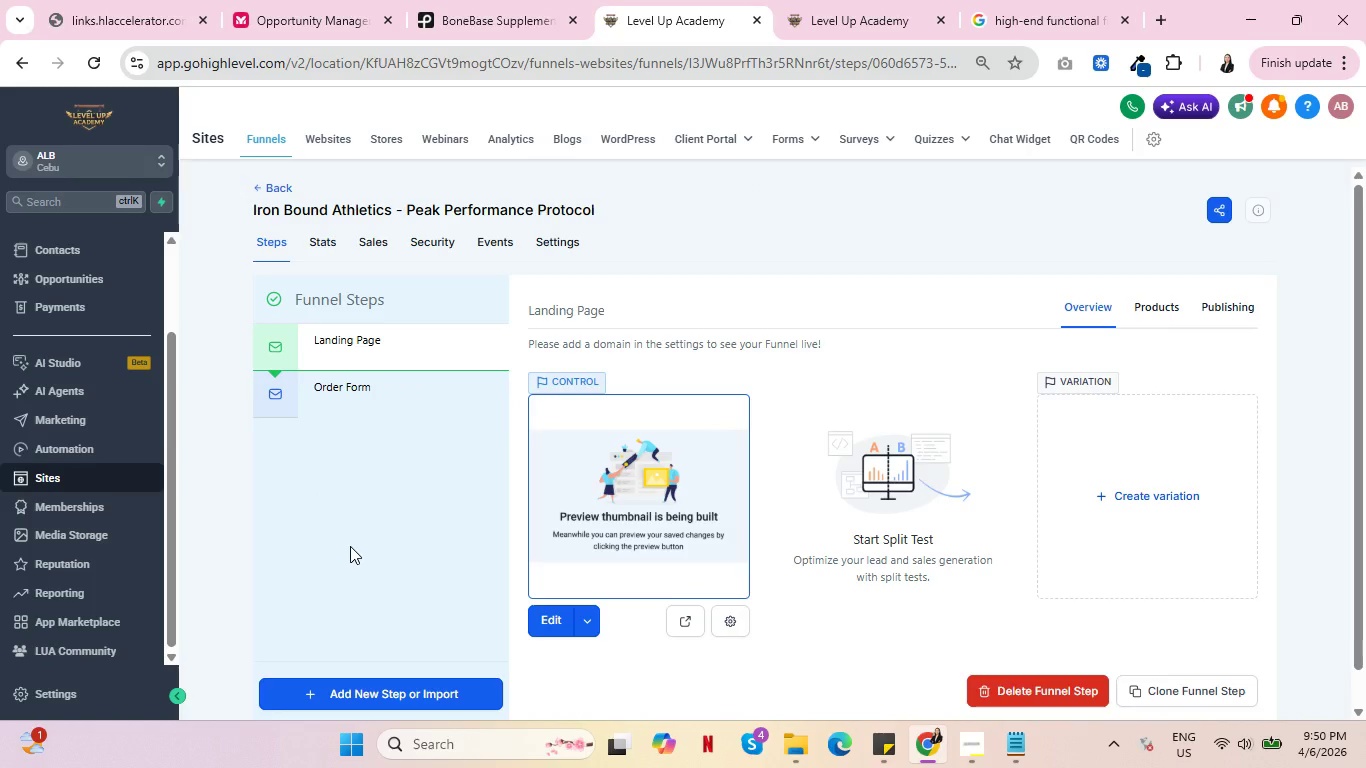 
wait(18.48)
 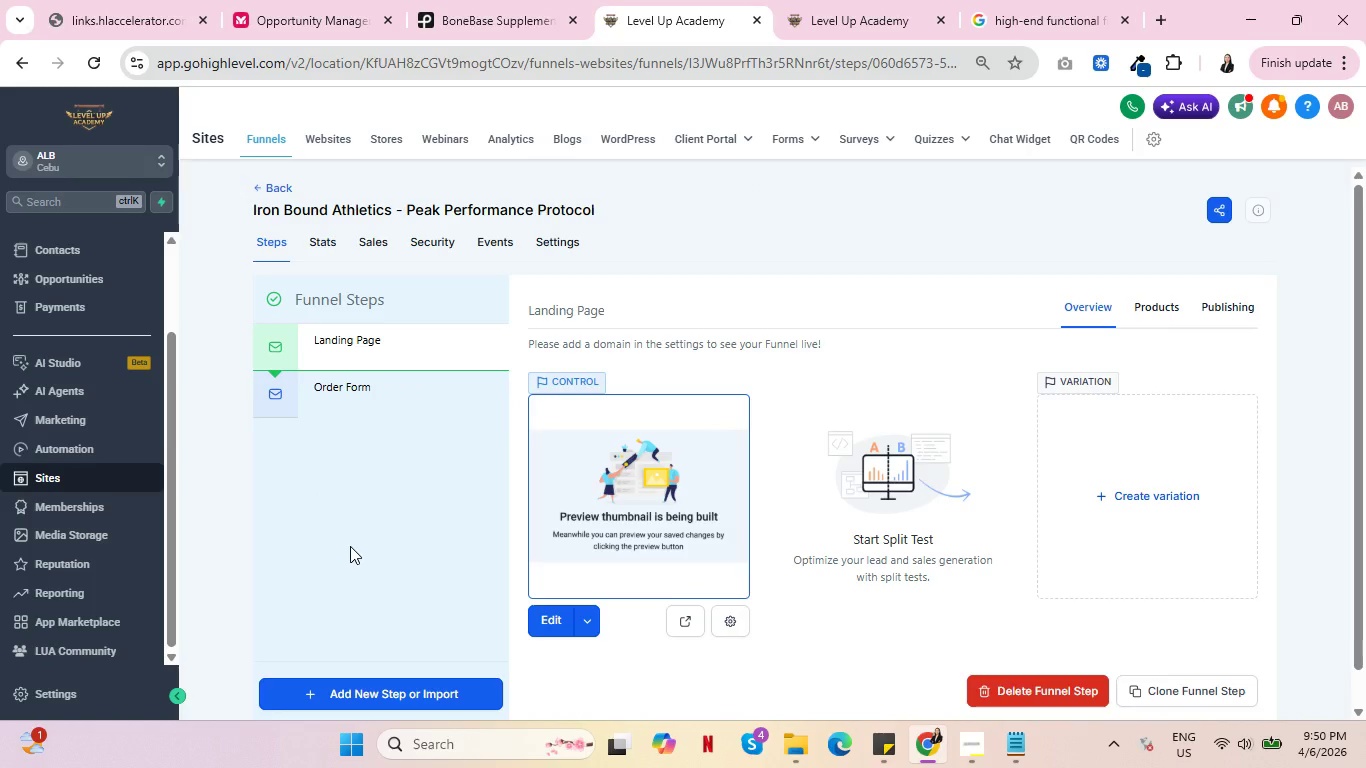 
left_click([1169, 297])
 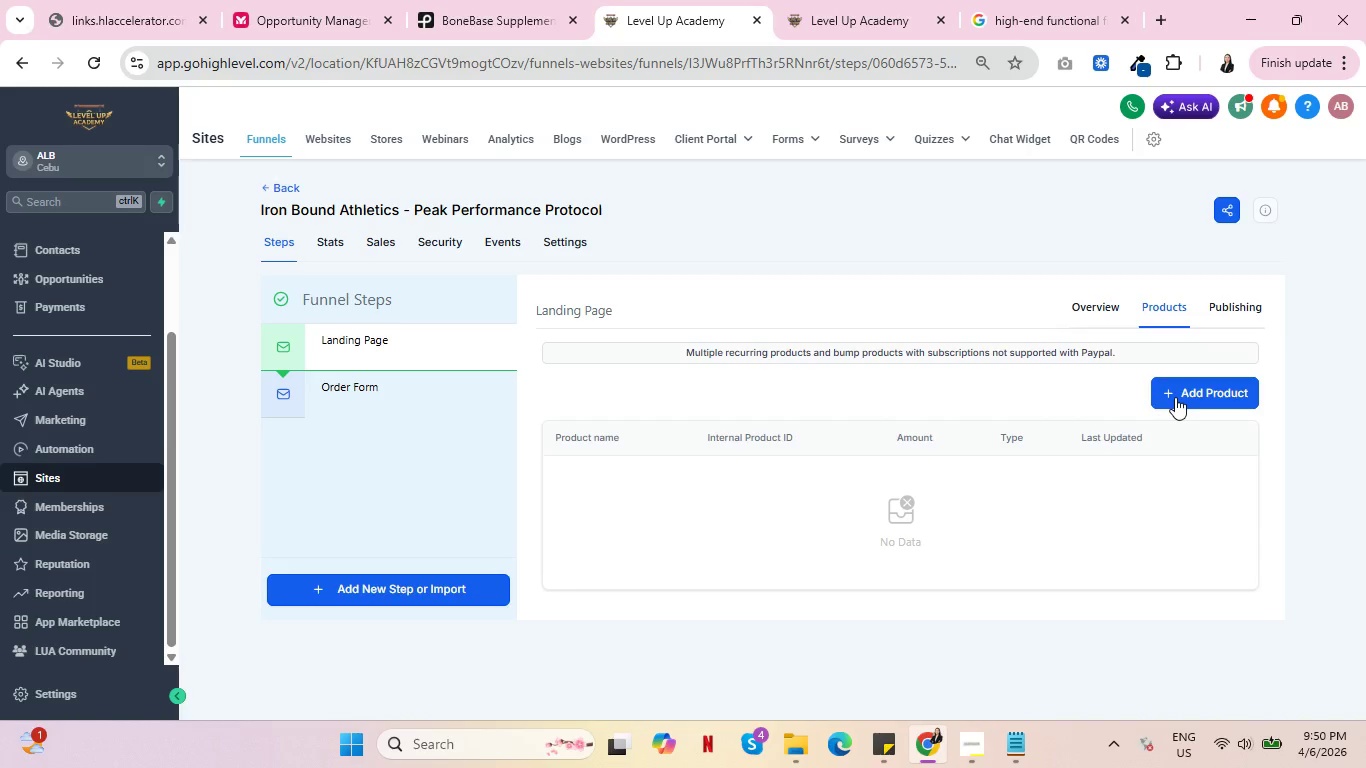 
left_click([1191, 395])
 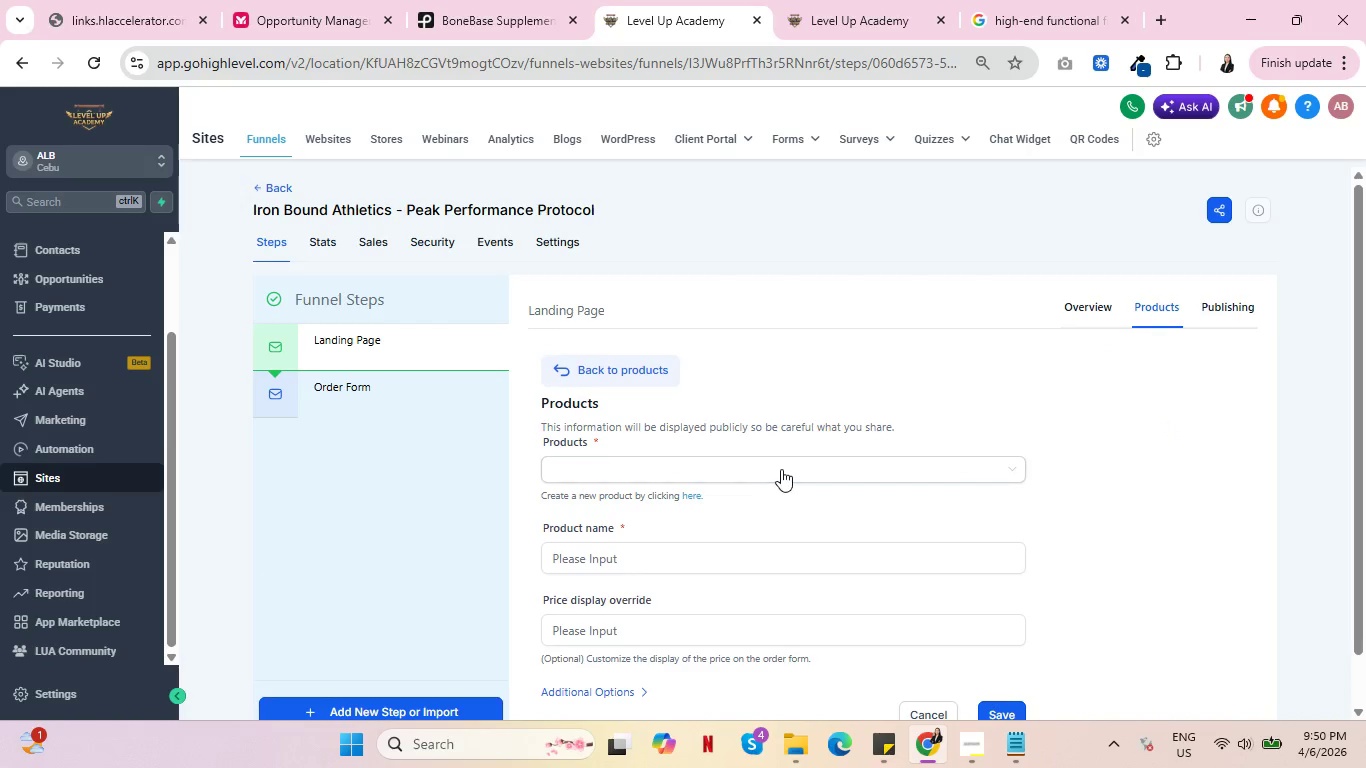 
left_click([781, 469])
 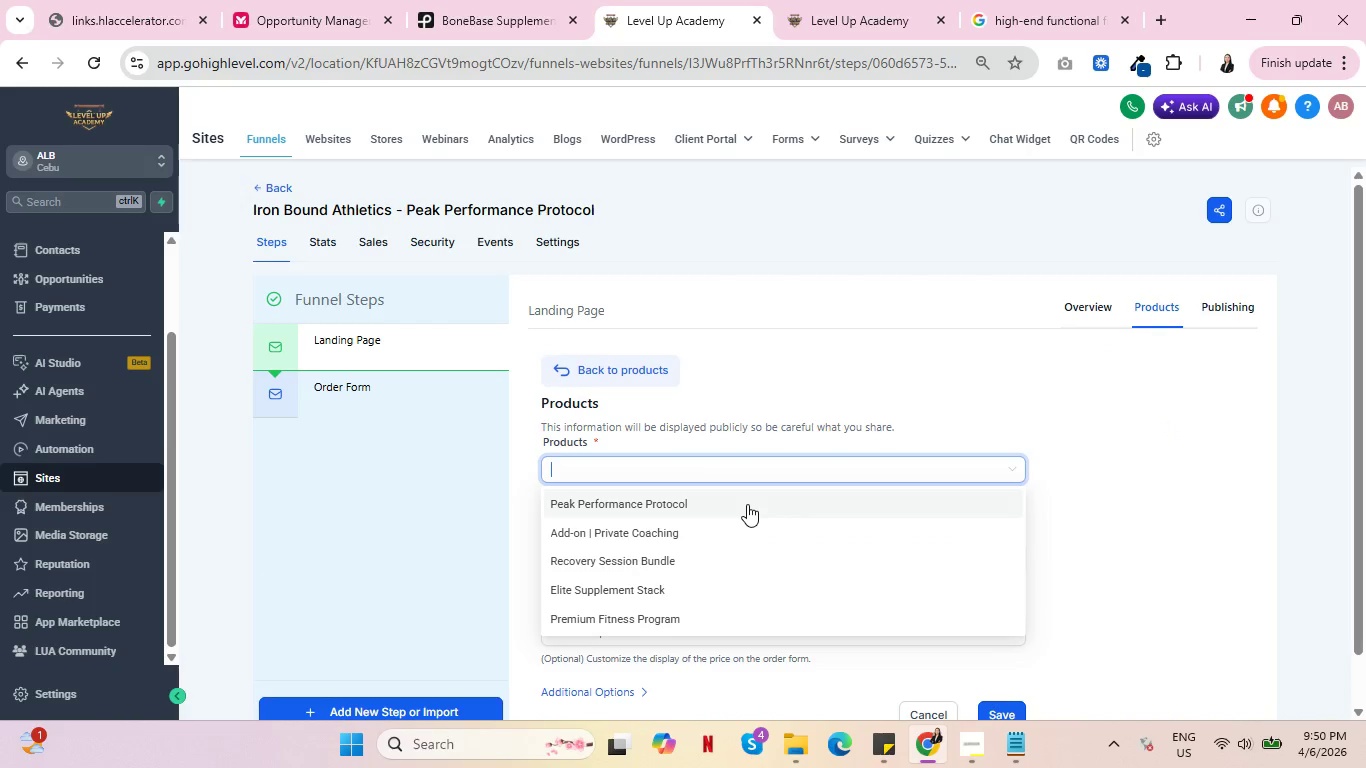 
left_click([747, 504])
 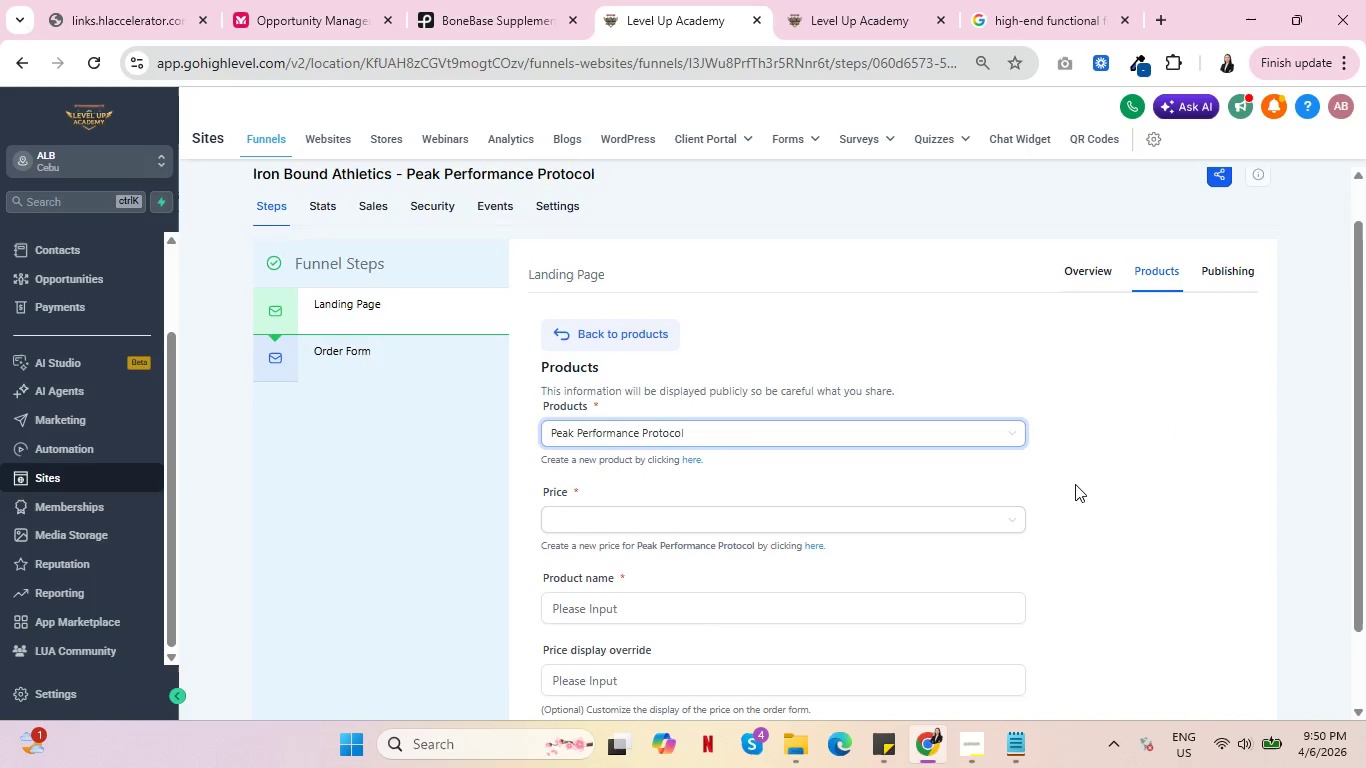 
scroll: coordinate [1075, 484], scroll_direction: down, amount: 2.0
 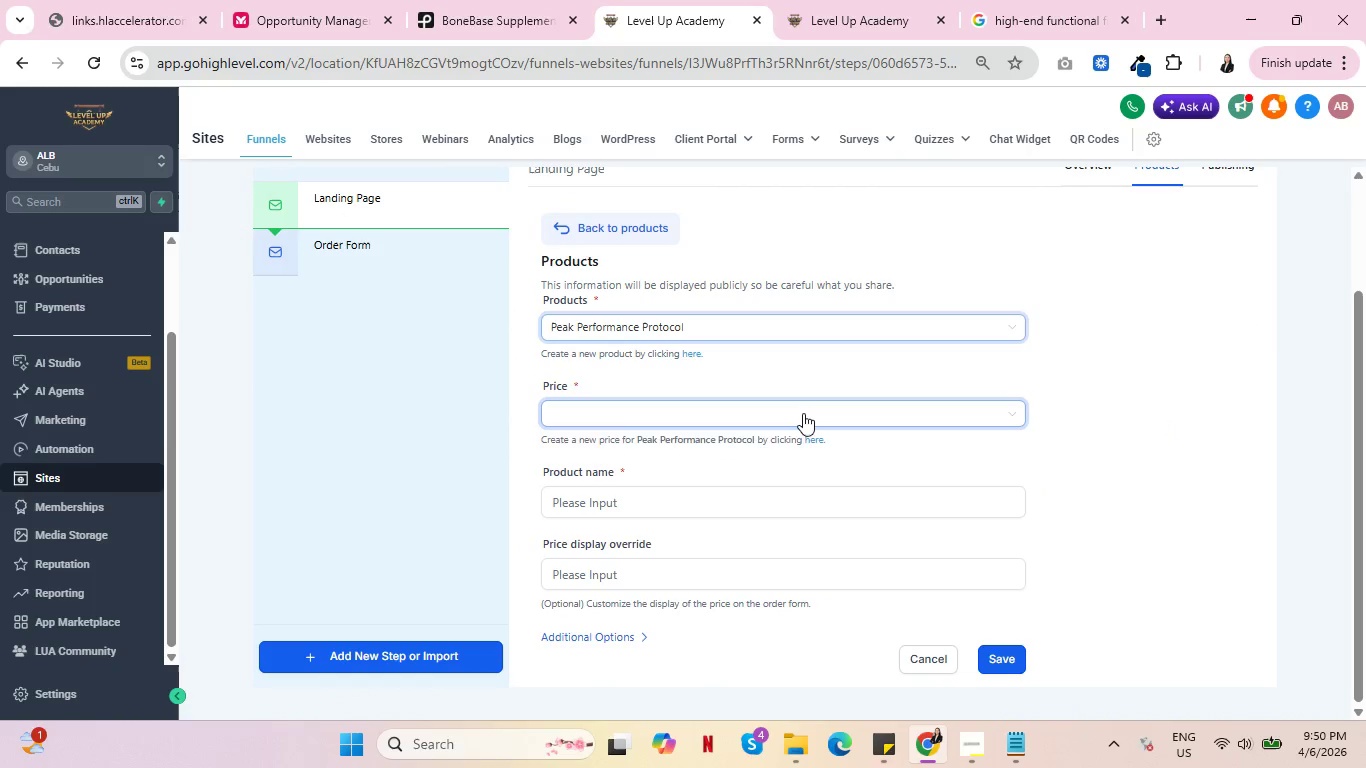 
left_click([803, 413])
 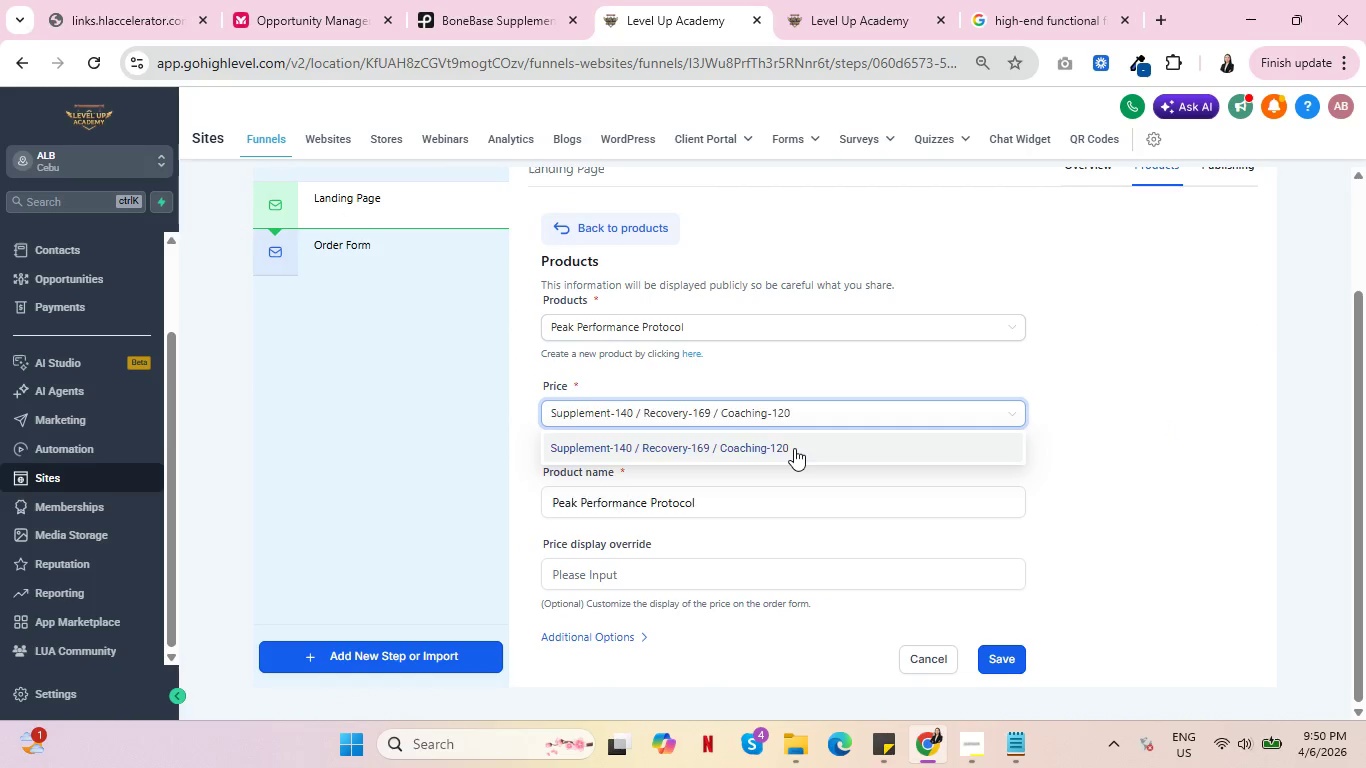 
left_click([794, 448])
 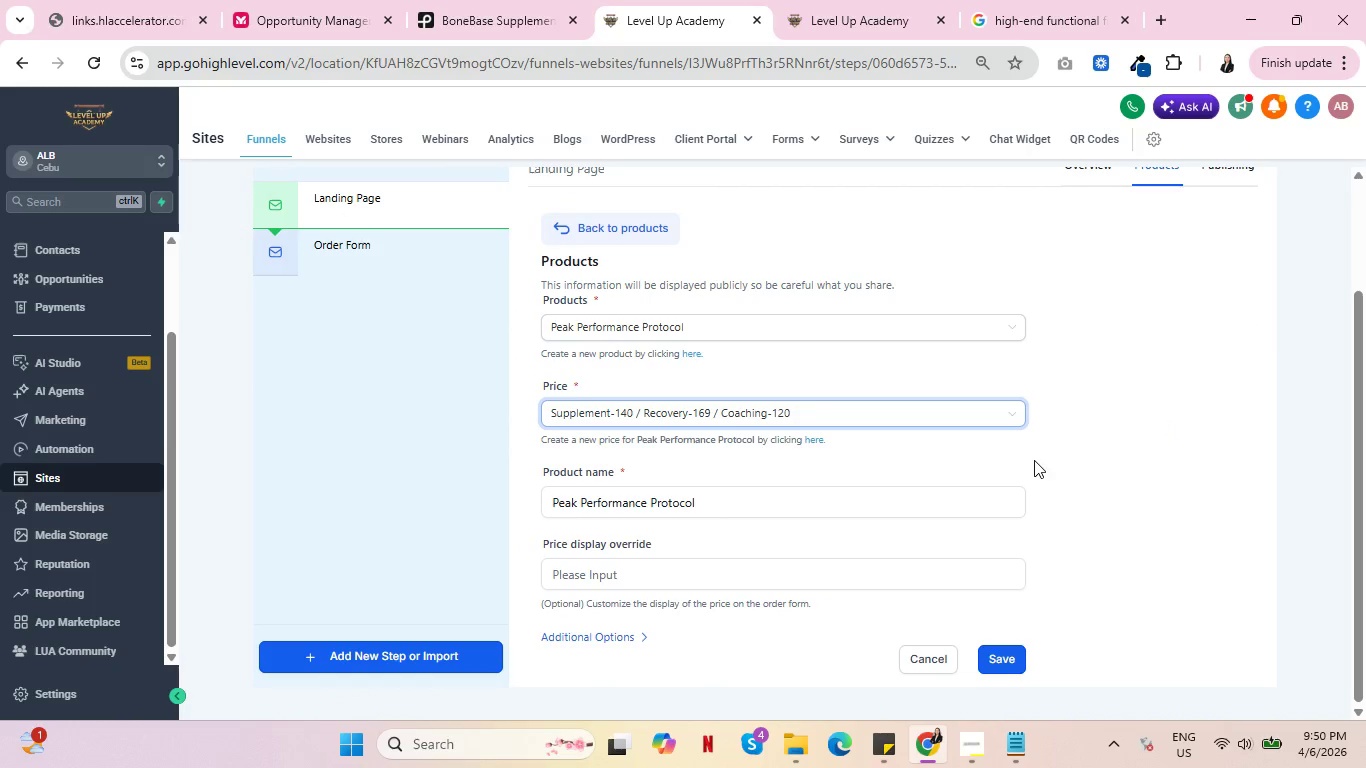 
scroll: coordinate [1035, 459], scroll_direction: down, amount: 2.0
 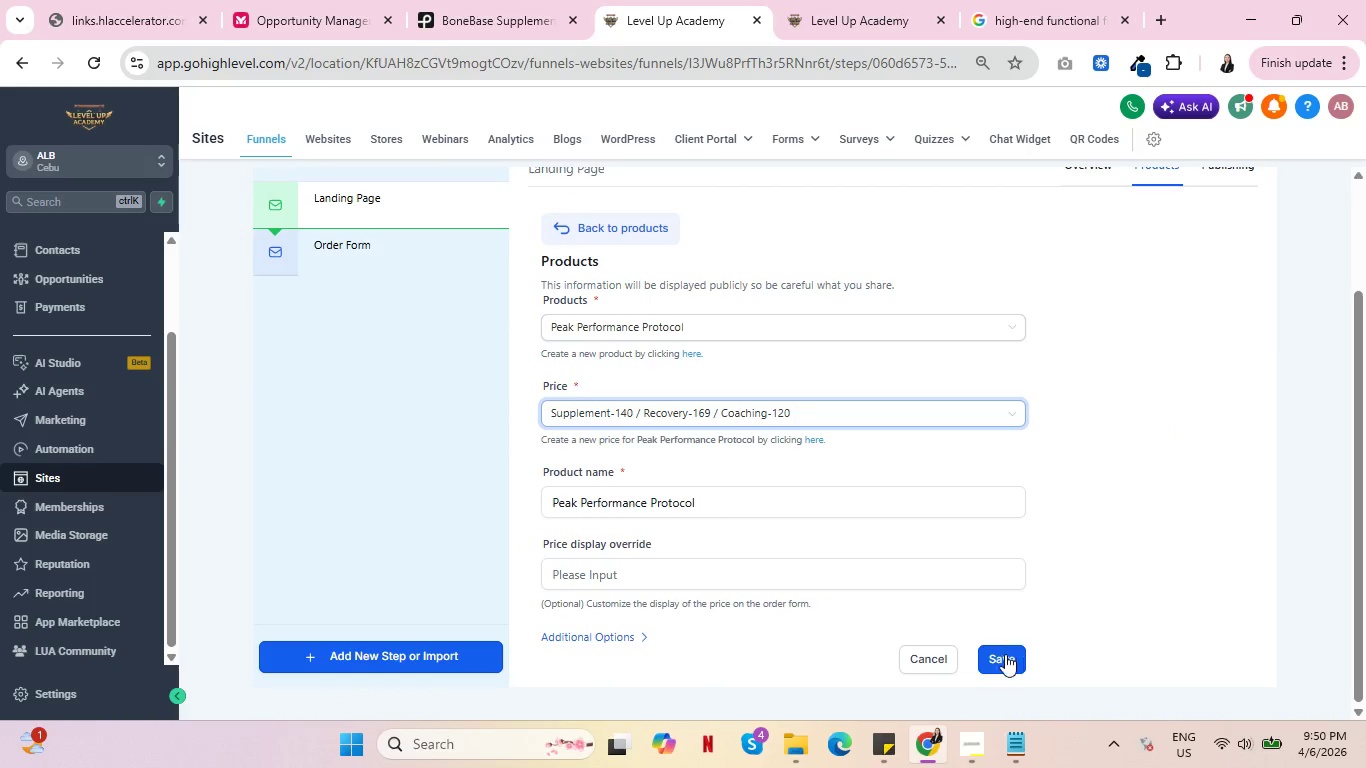 
left_click([1005, 657])
 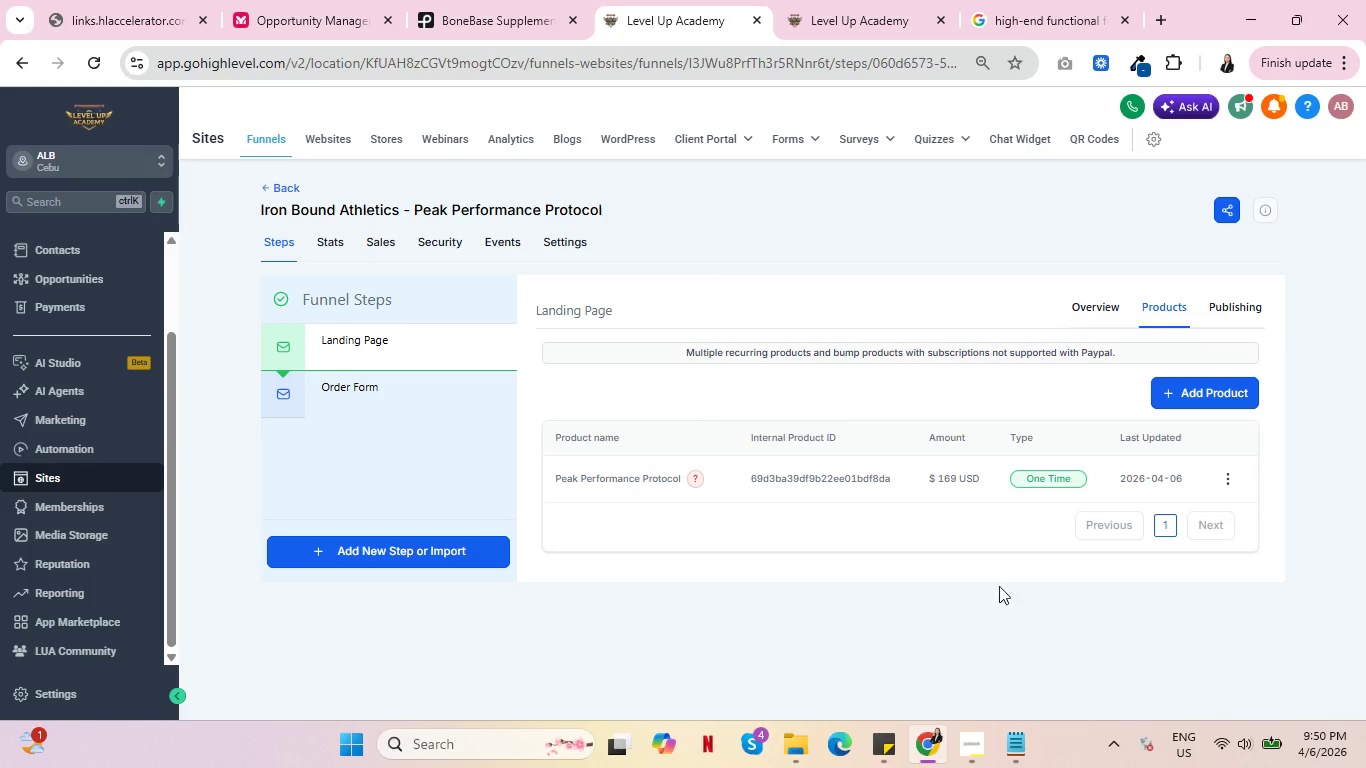 
wait(5.89)
 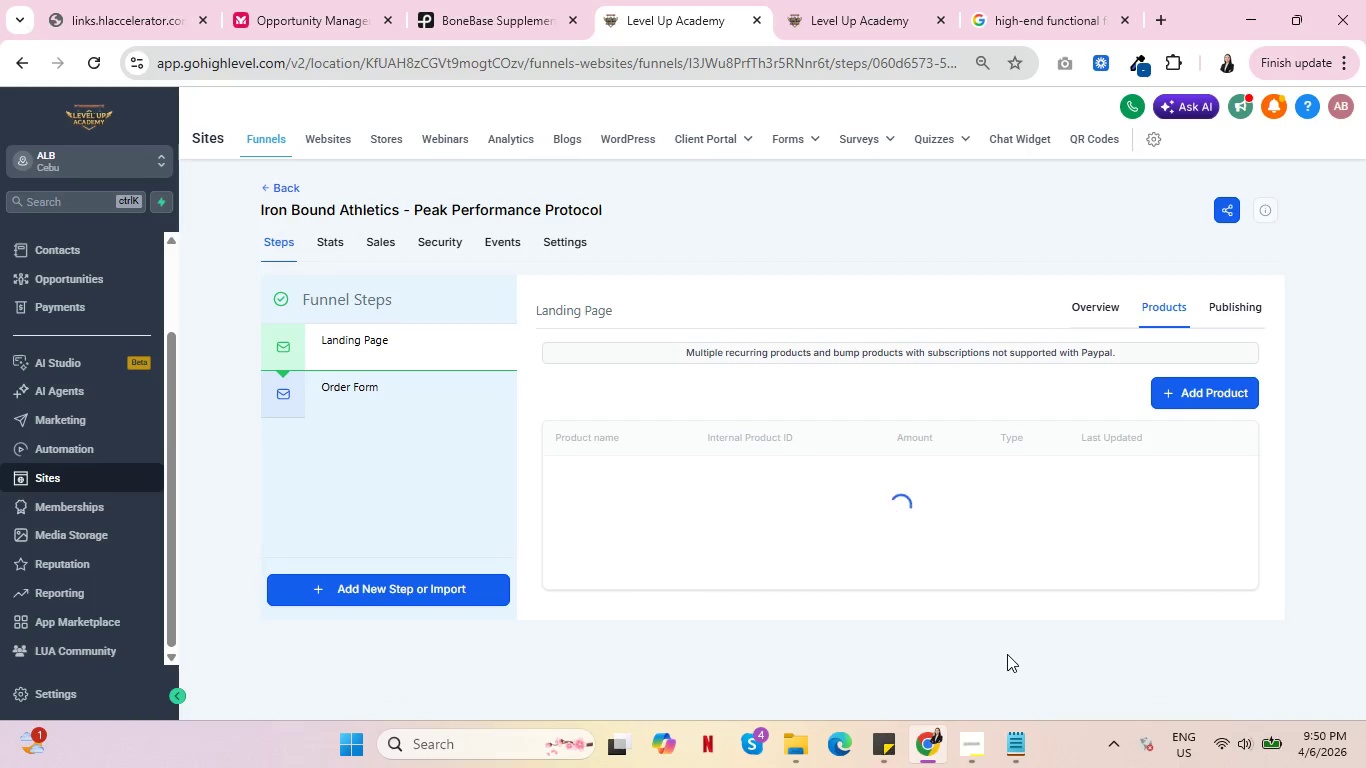 
left_click([481, 390])
 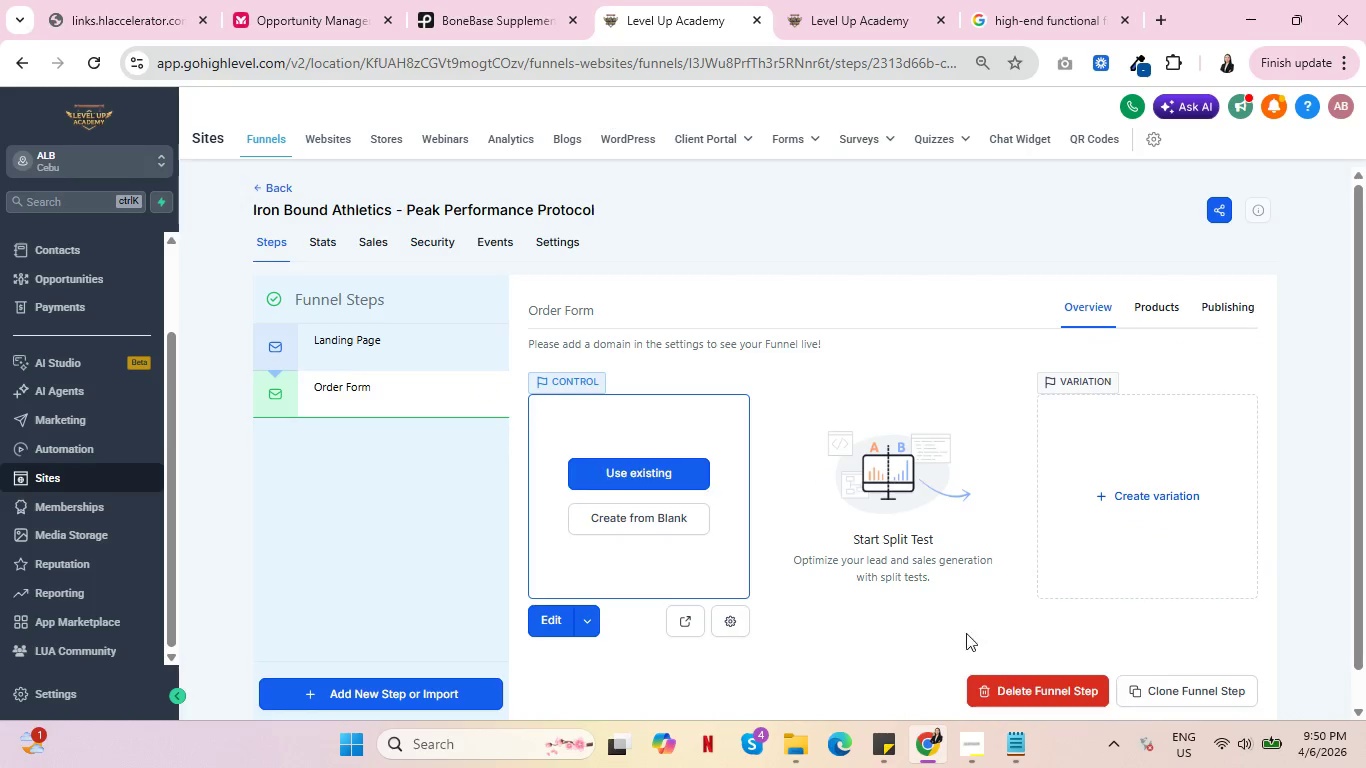 
left_click([1043, 686])
 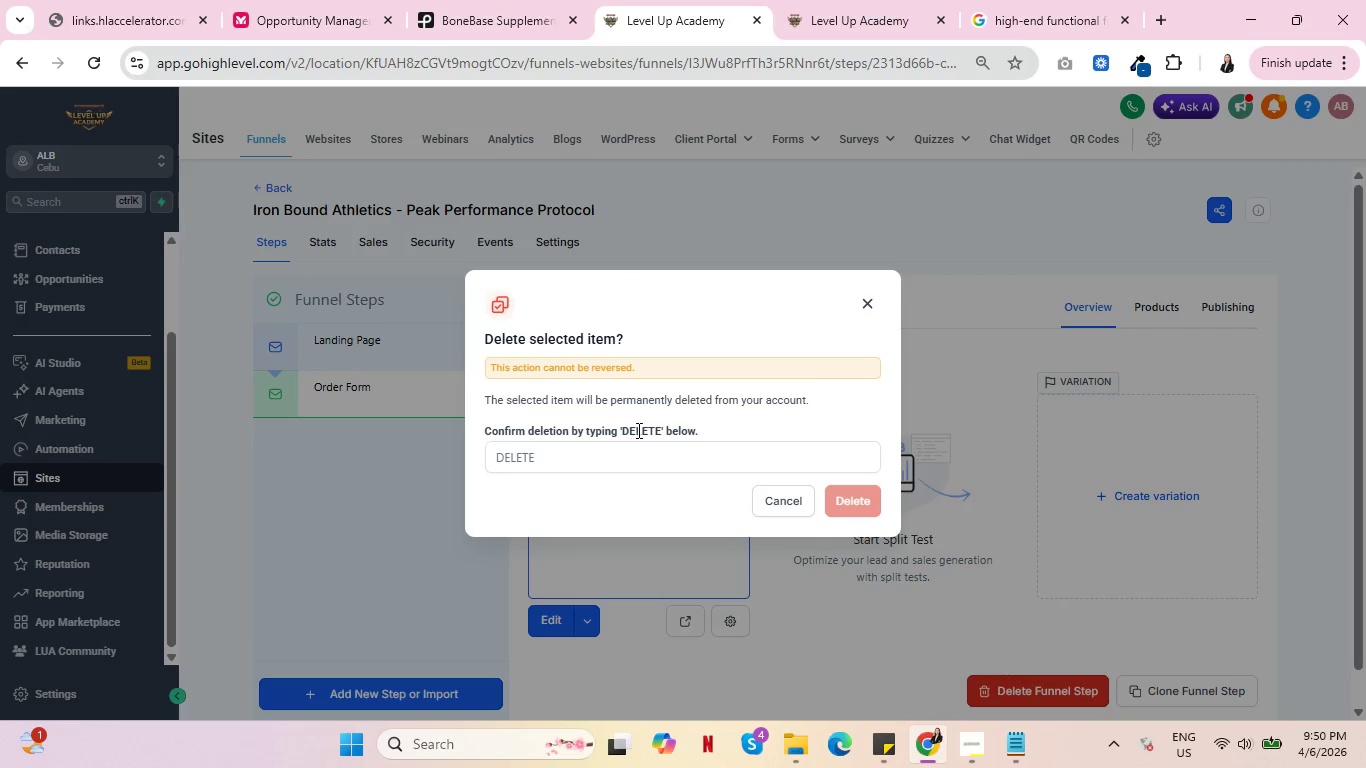 
double_click([637, 430])
 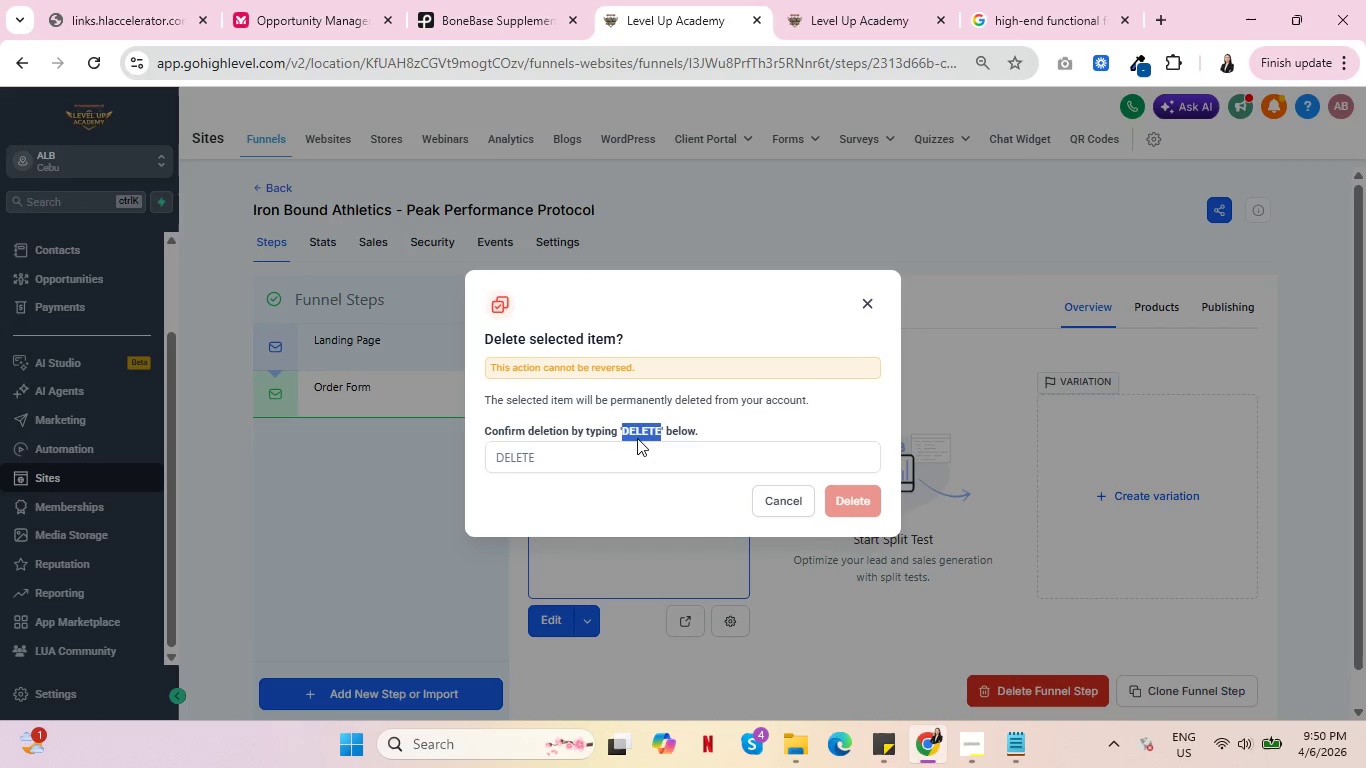 
key(Control+C)
 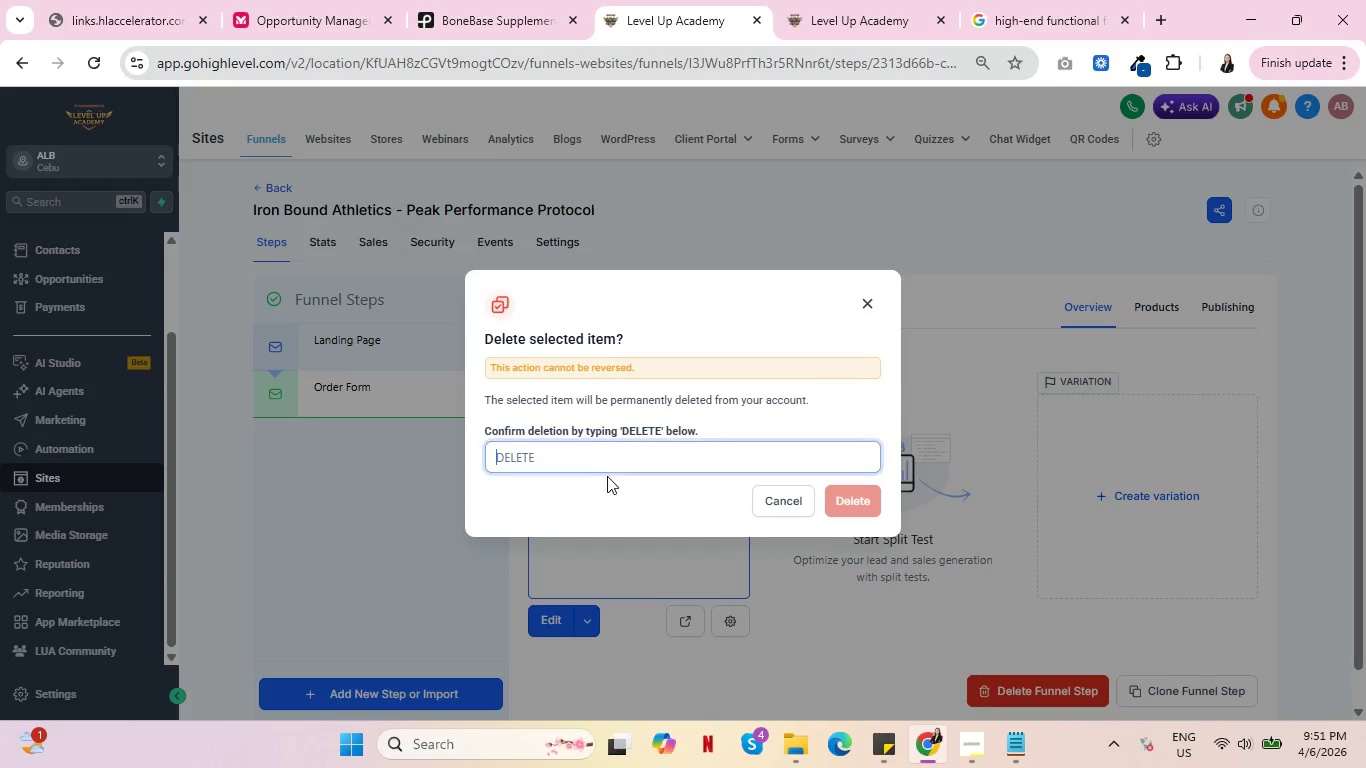 
left_click([595, 461])
 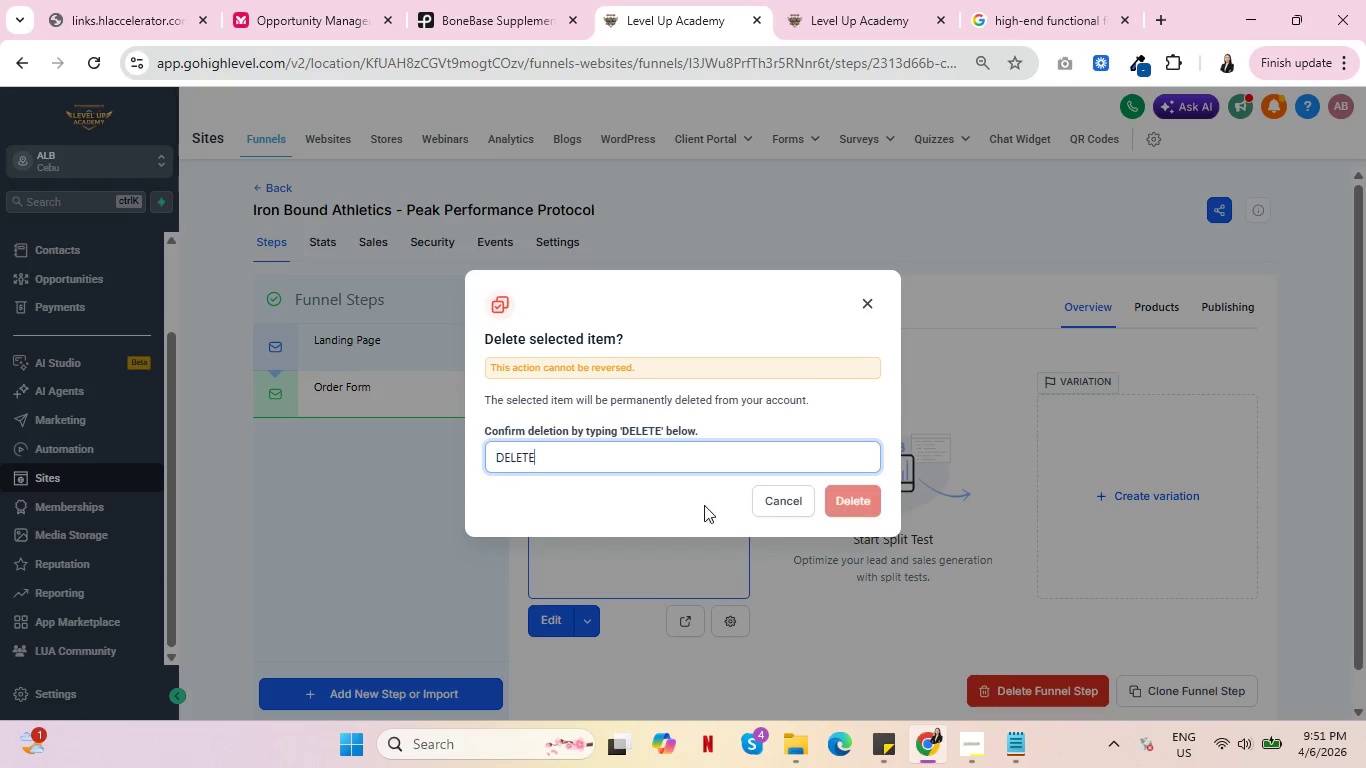 
key(Control+V)
 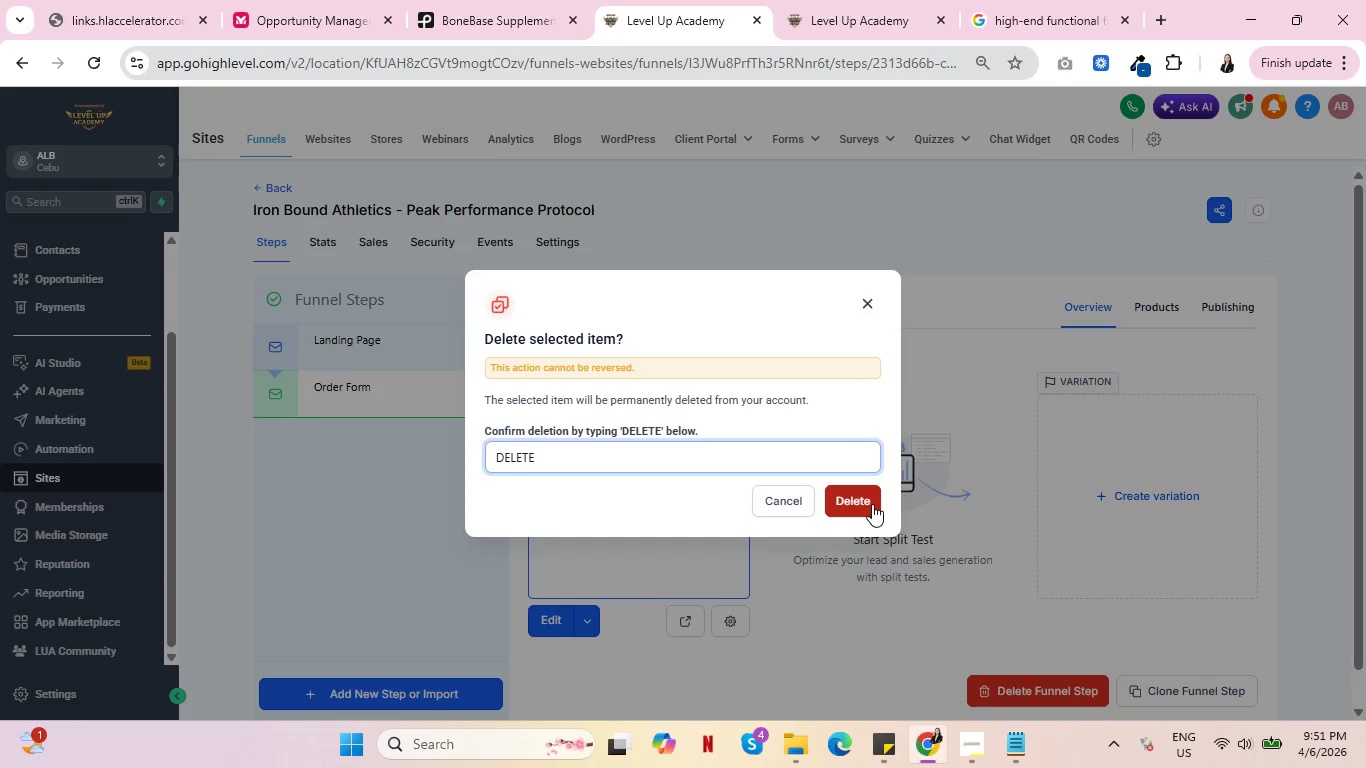 
left_click([872, 504])
 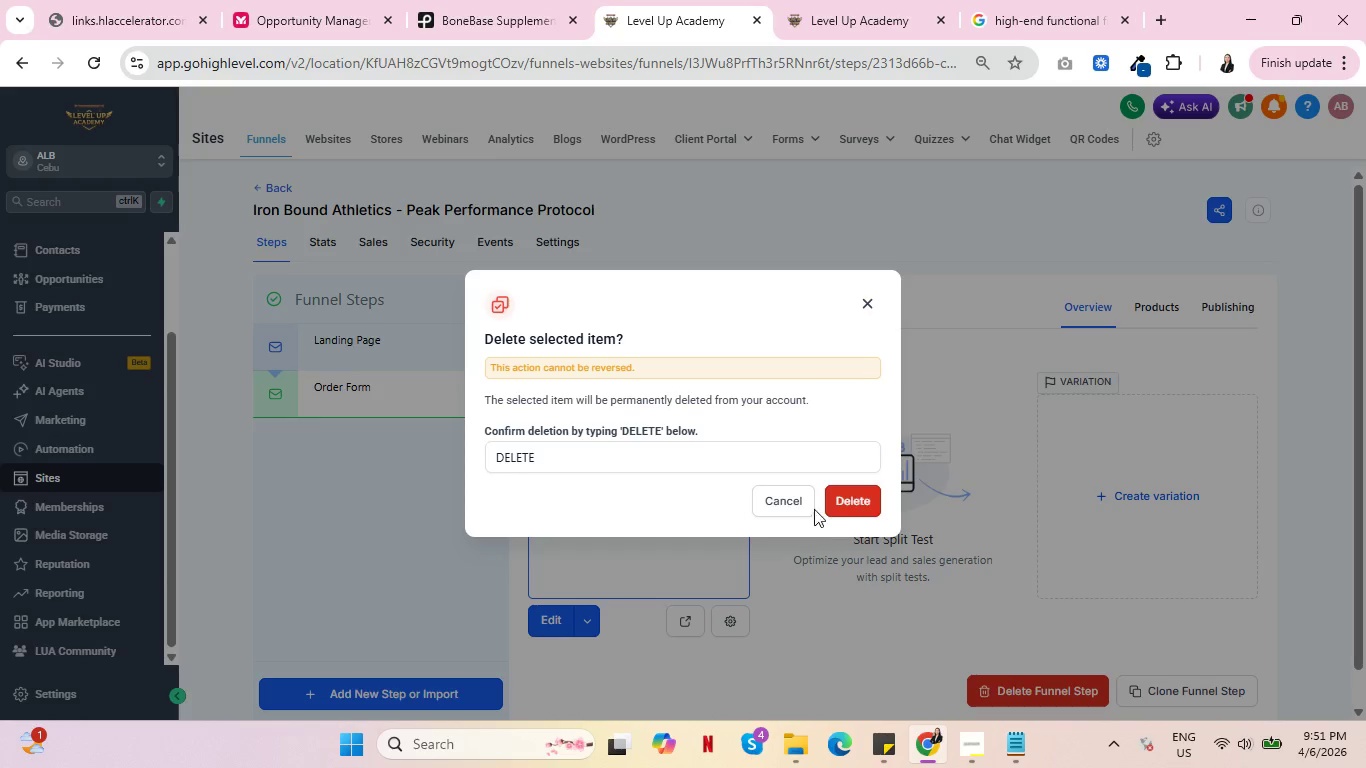 
left_click([671, 457])
 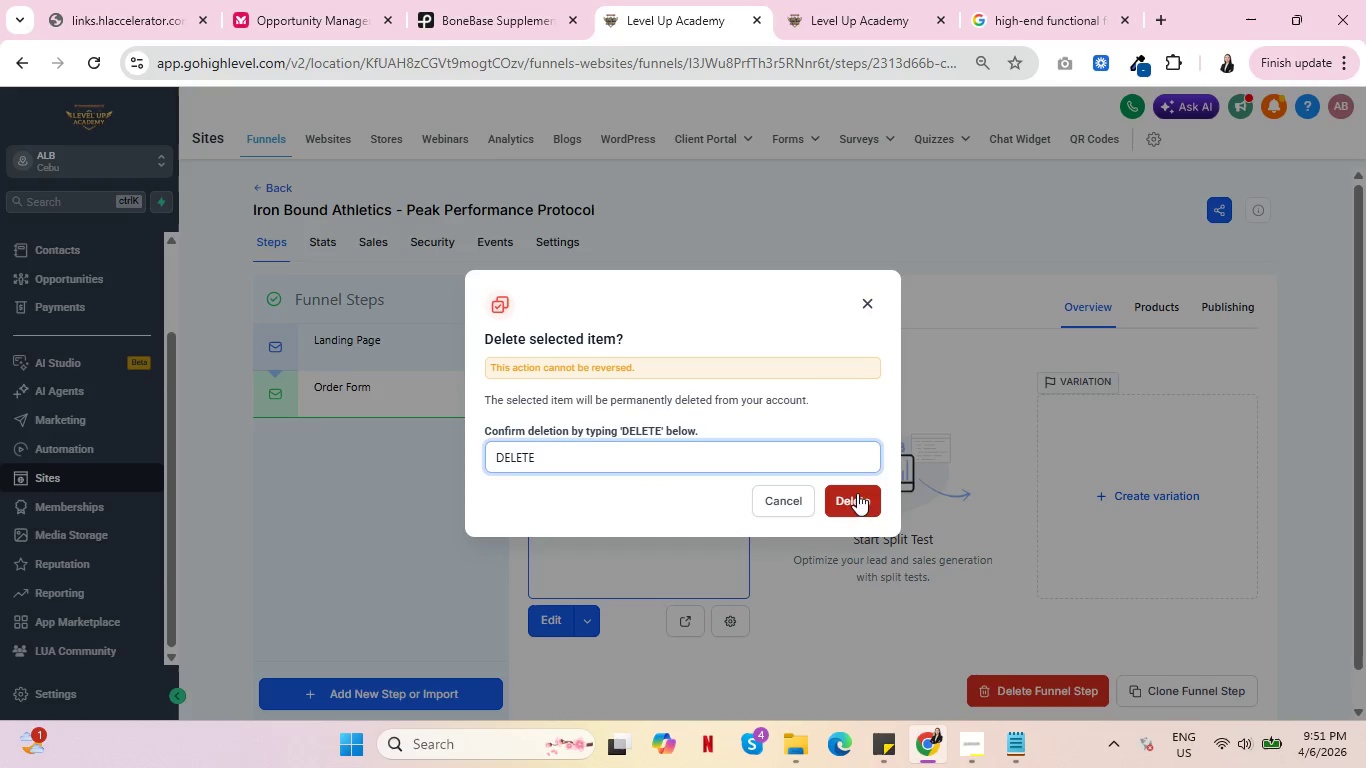 
left_click([857, 493])
 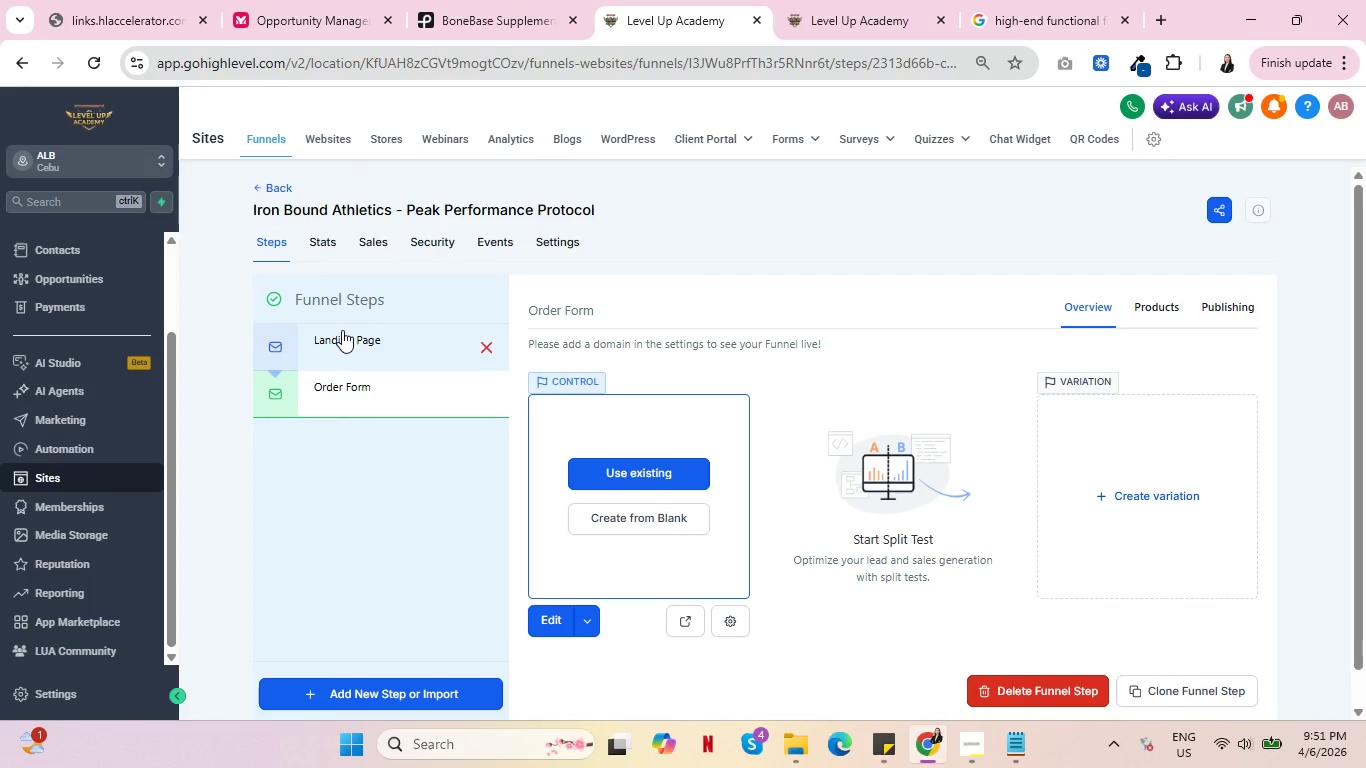 
left_click([342, 331])
 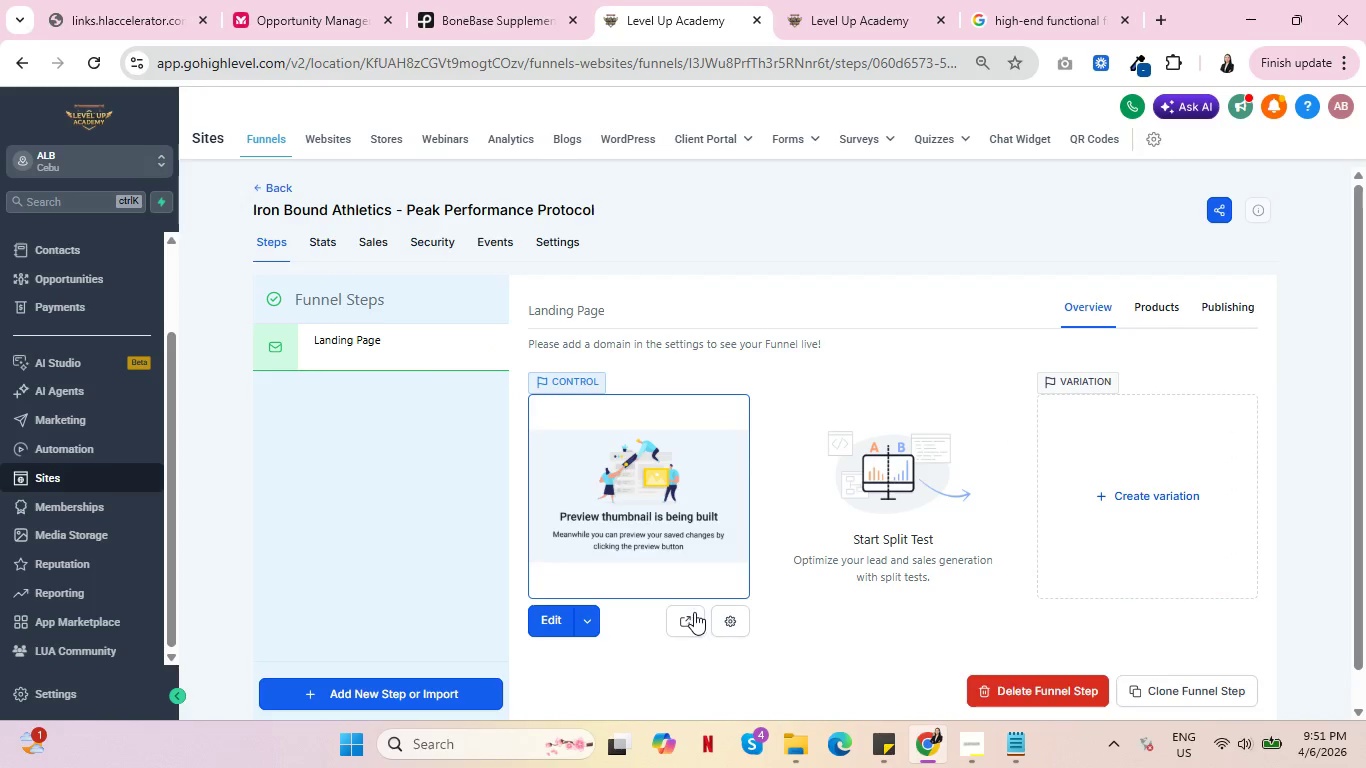 
left_click([692, 614])
 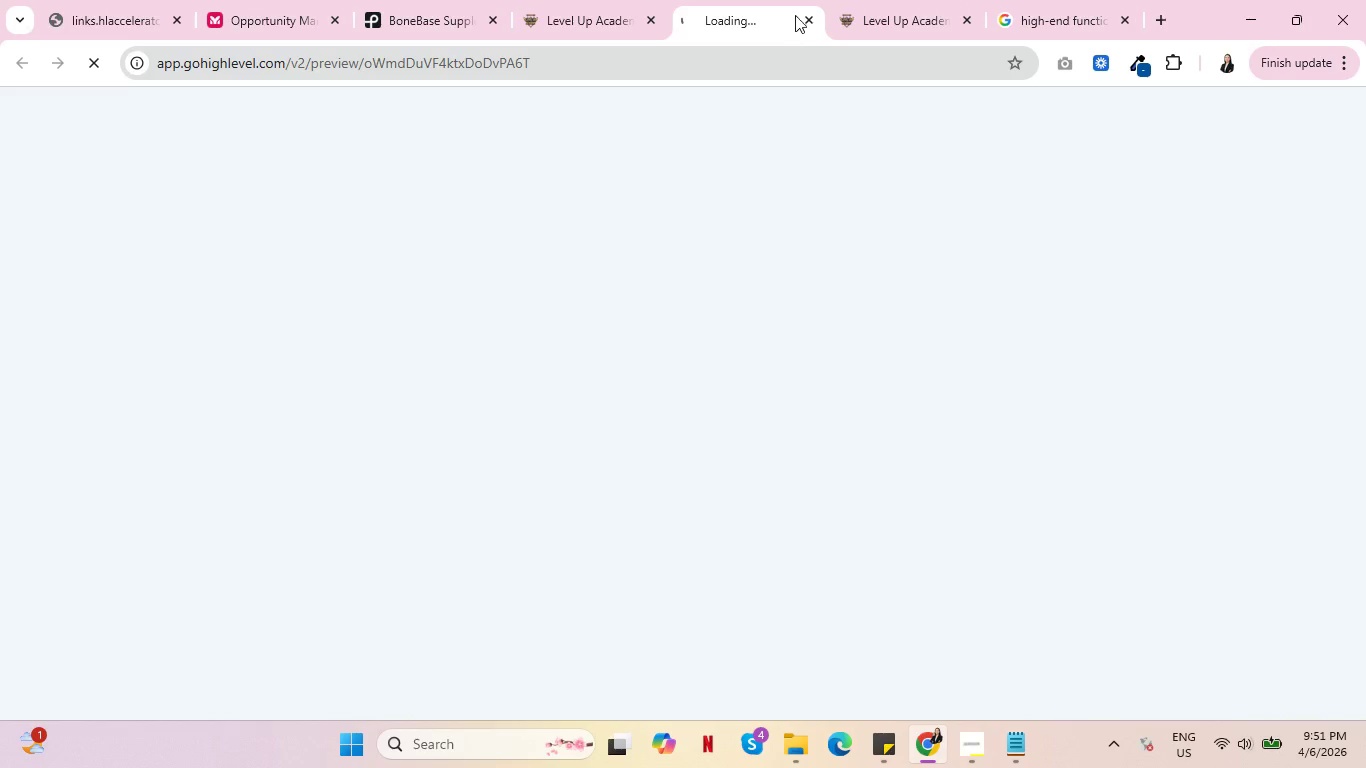 
left_click([804, 18])
 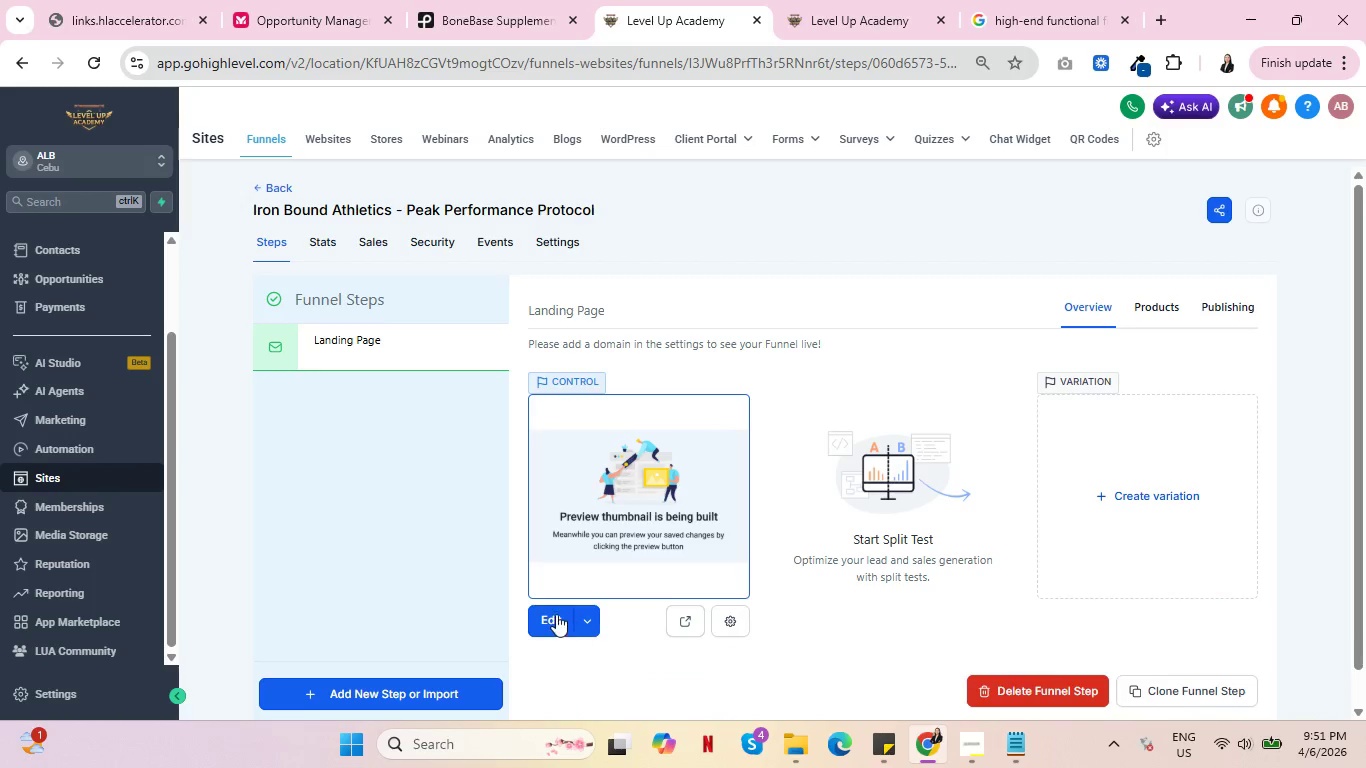 
left_click([556, 613])
 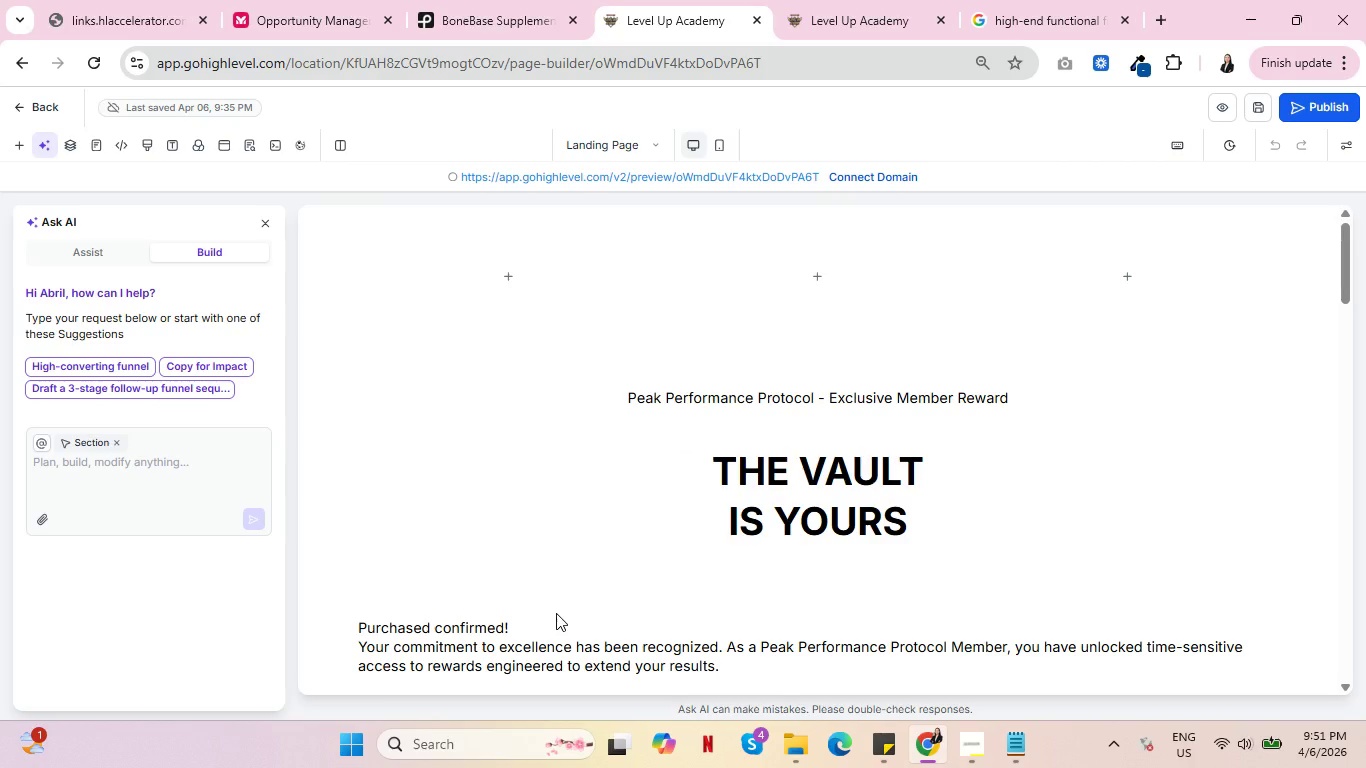 
wait(35.0)
 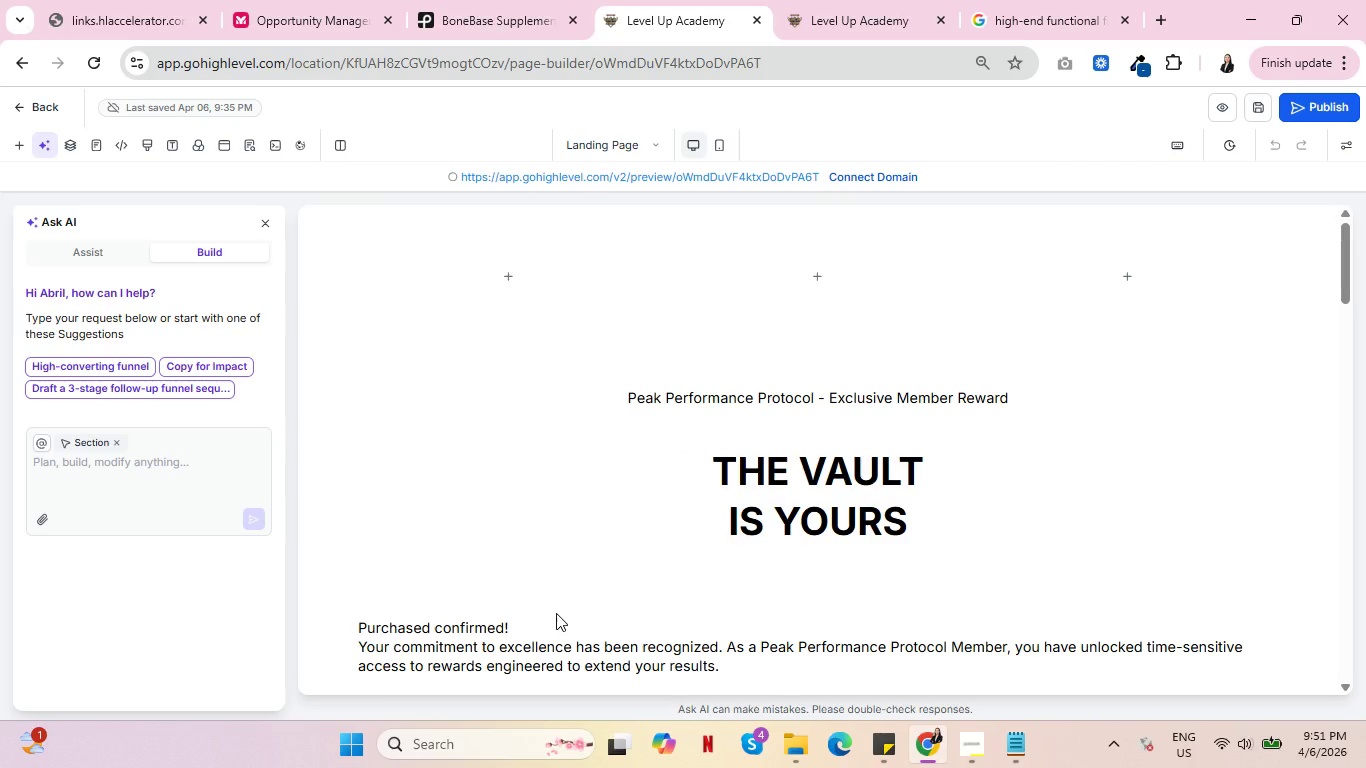 
scroll: coordinate [499, 558], scroll_direction: down, amount: 15.0
 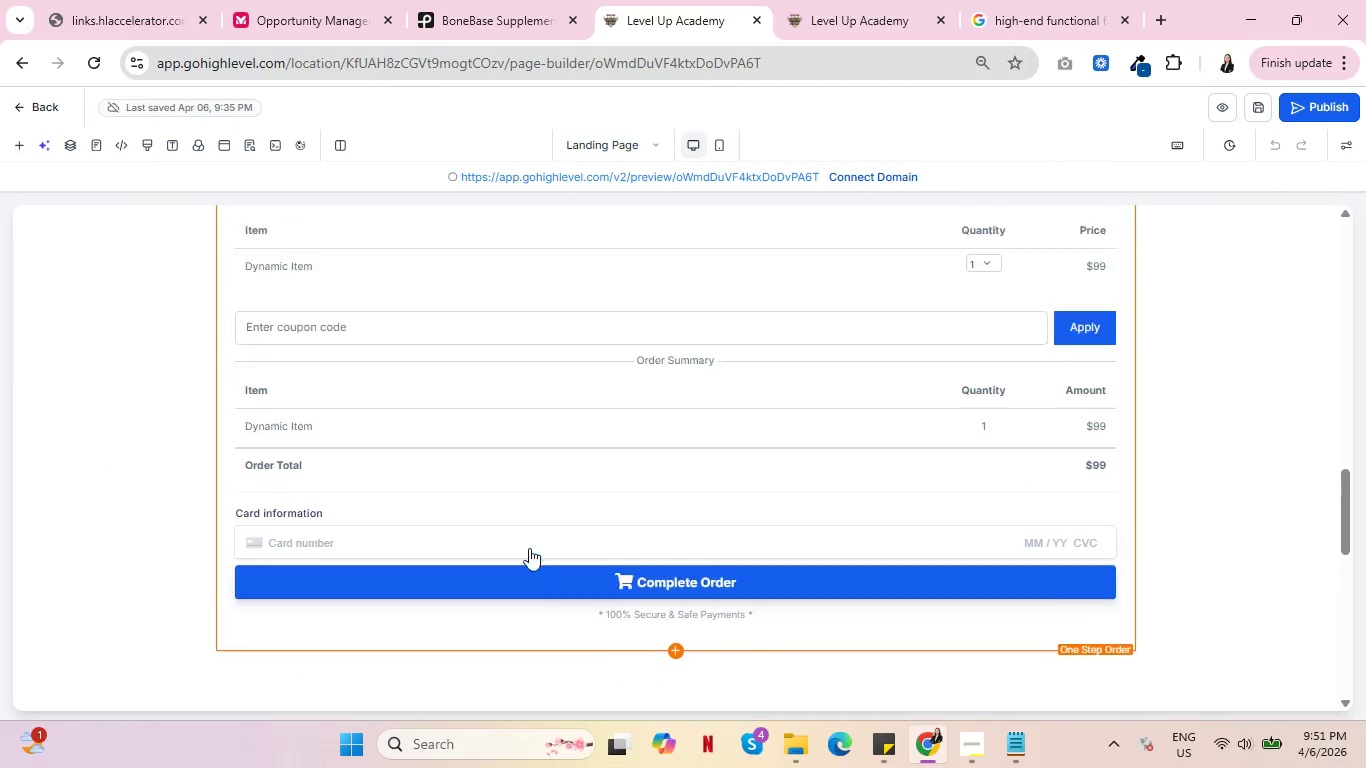 
scroll: coordinate [529, 548], scroll_direction: up, amount: 1.0
 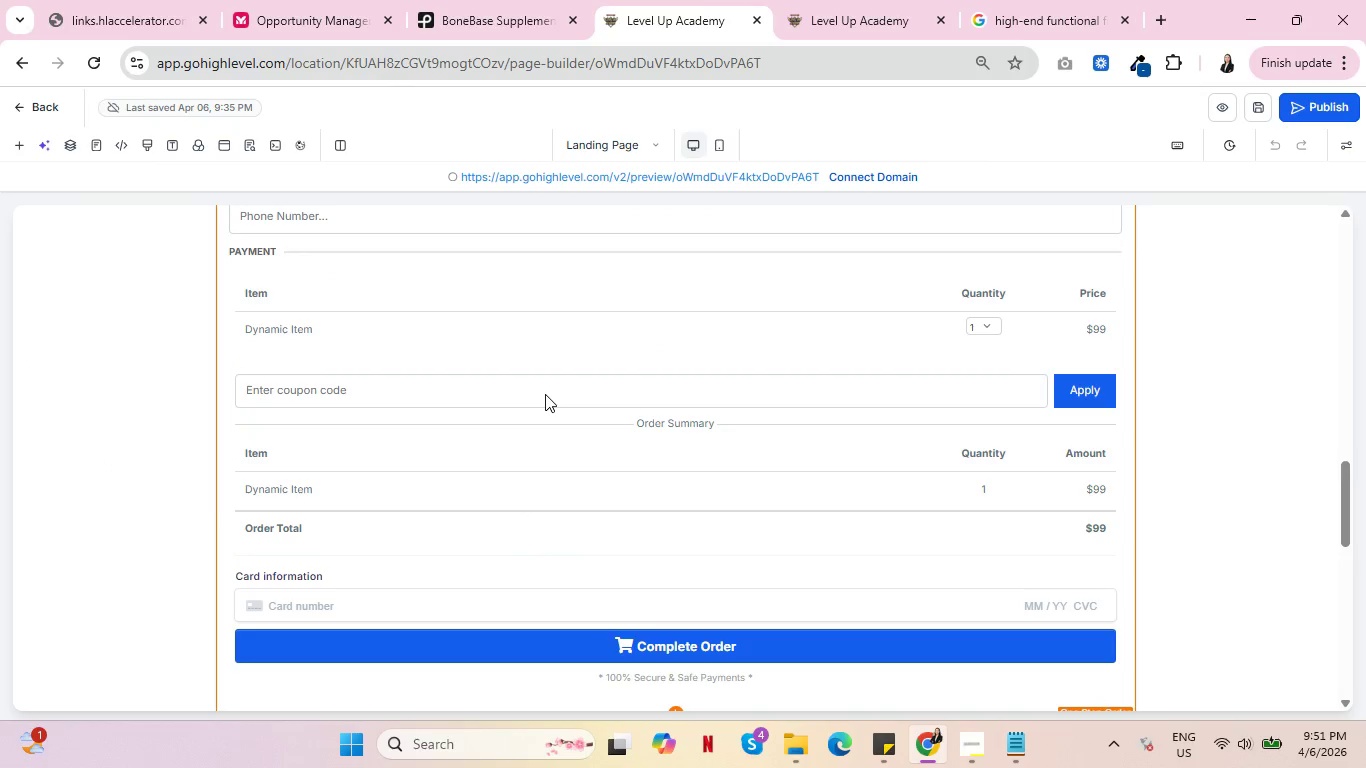 
left_click([545, 394])
 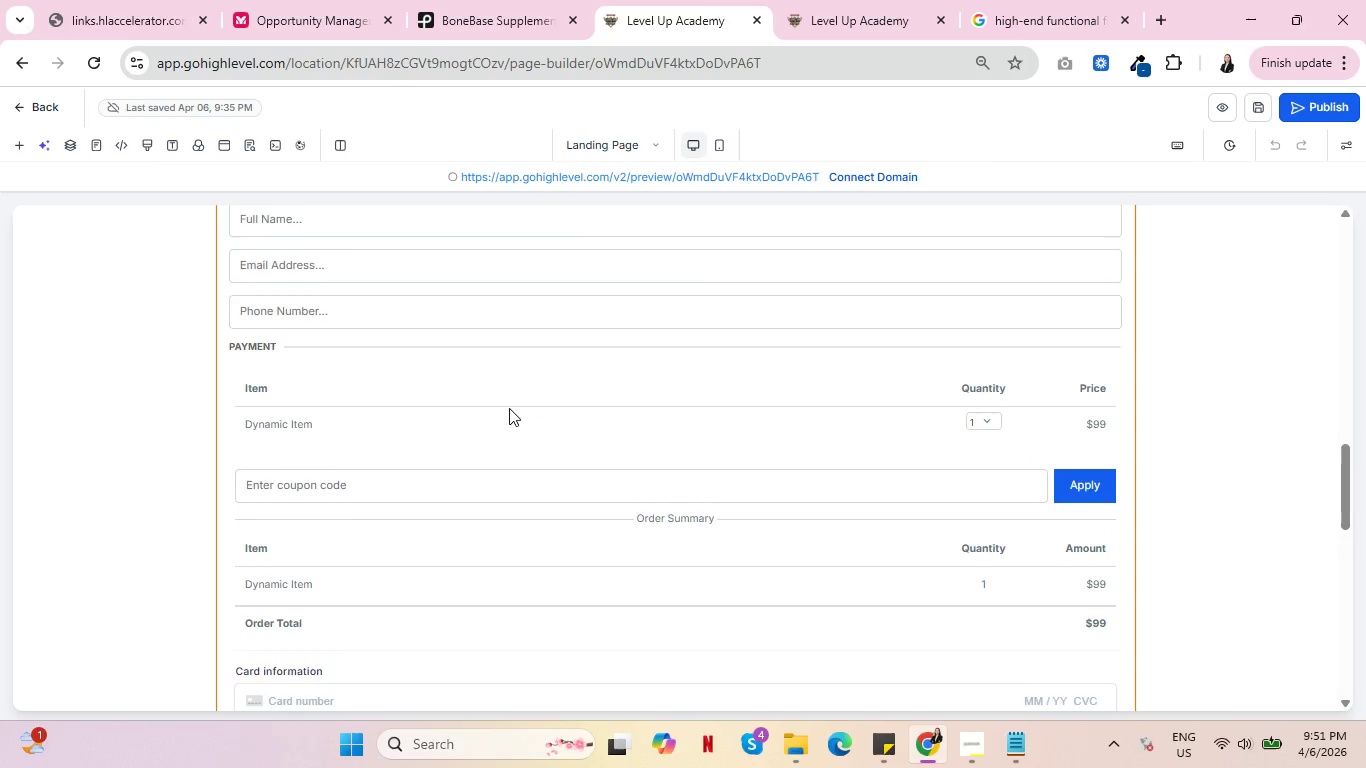 
scroll: coordinate [507, 408], scroll_direction: up, amount: 2.0
 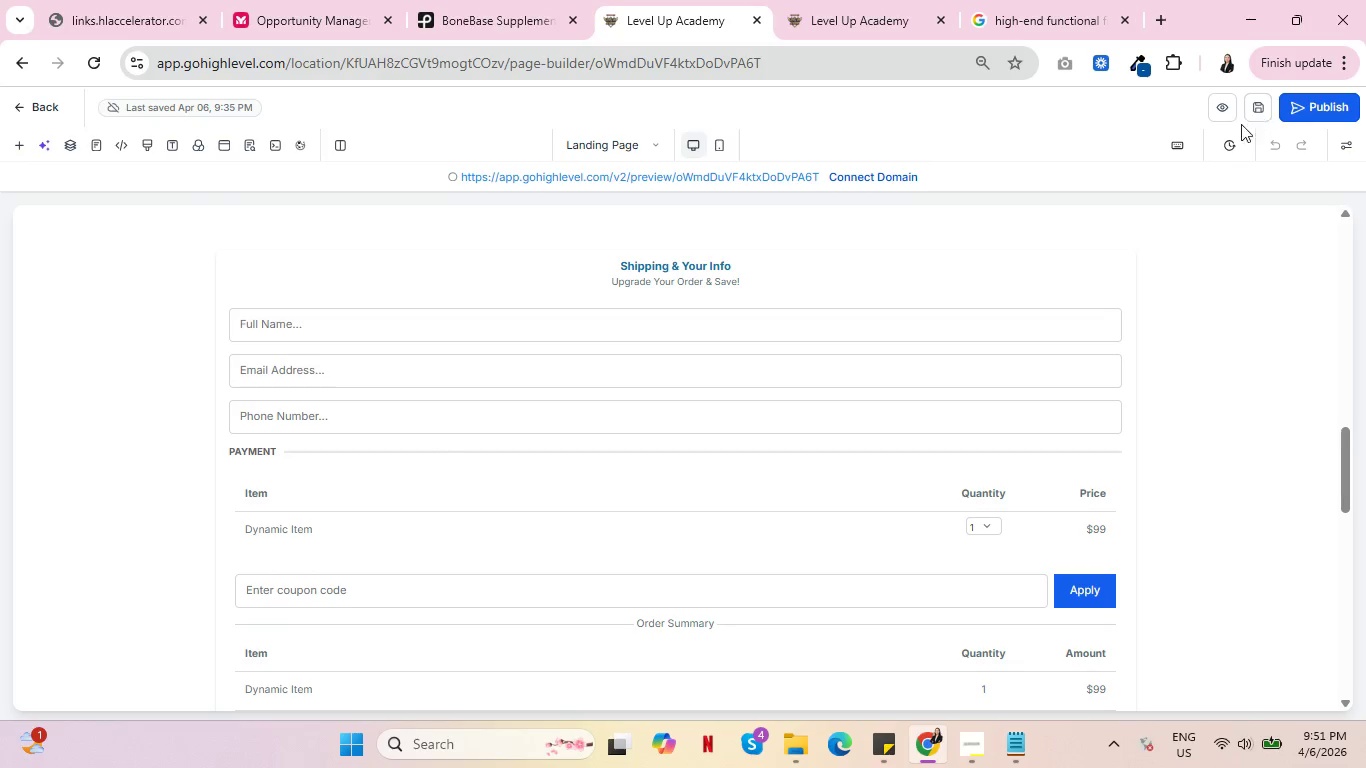 
left_click([1222, 109])
 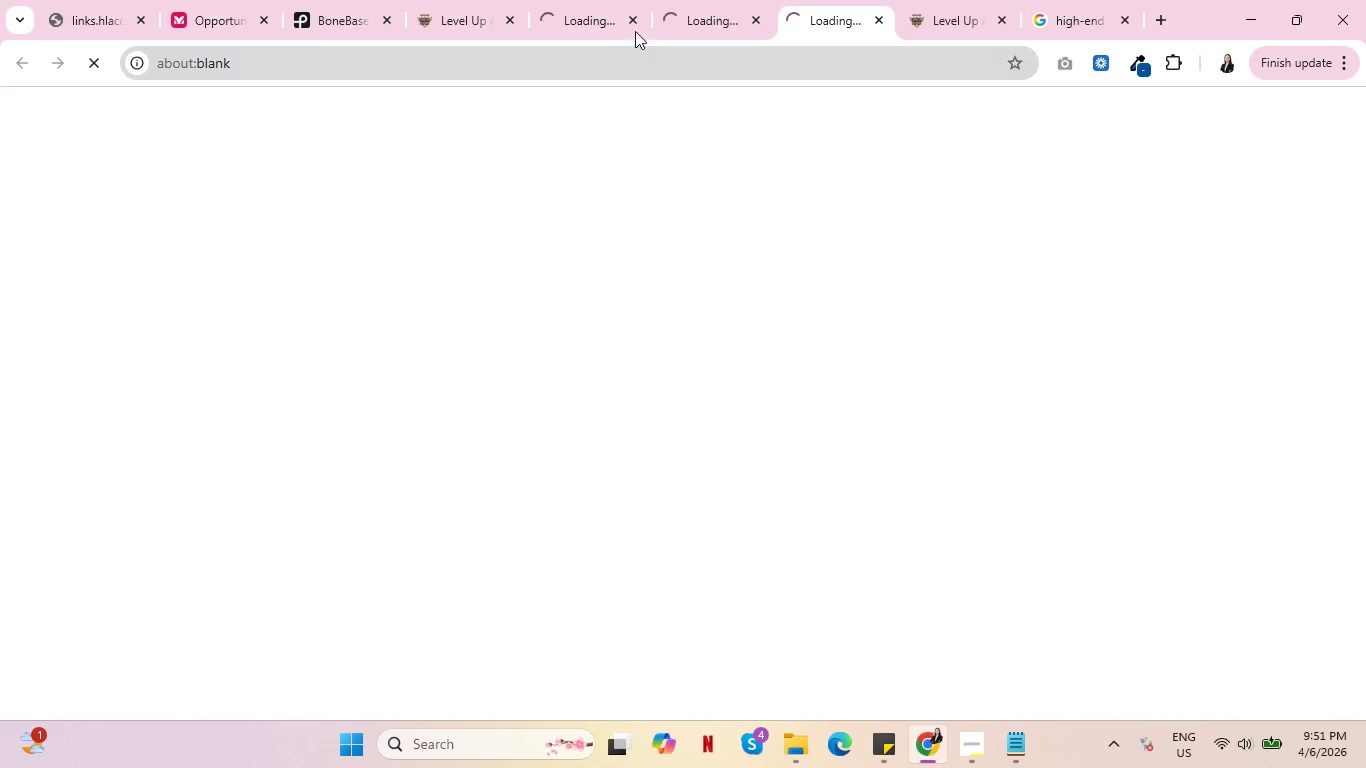 
left_click([630, 19])
 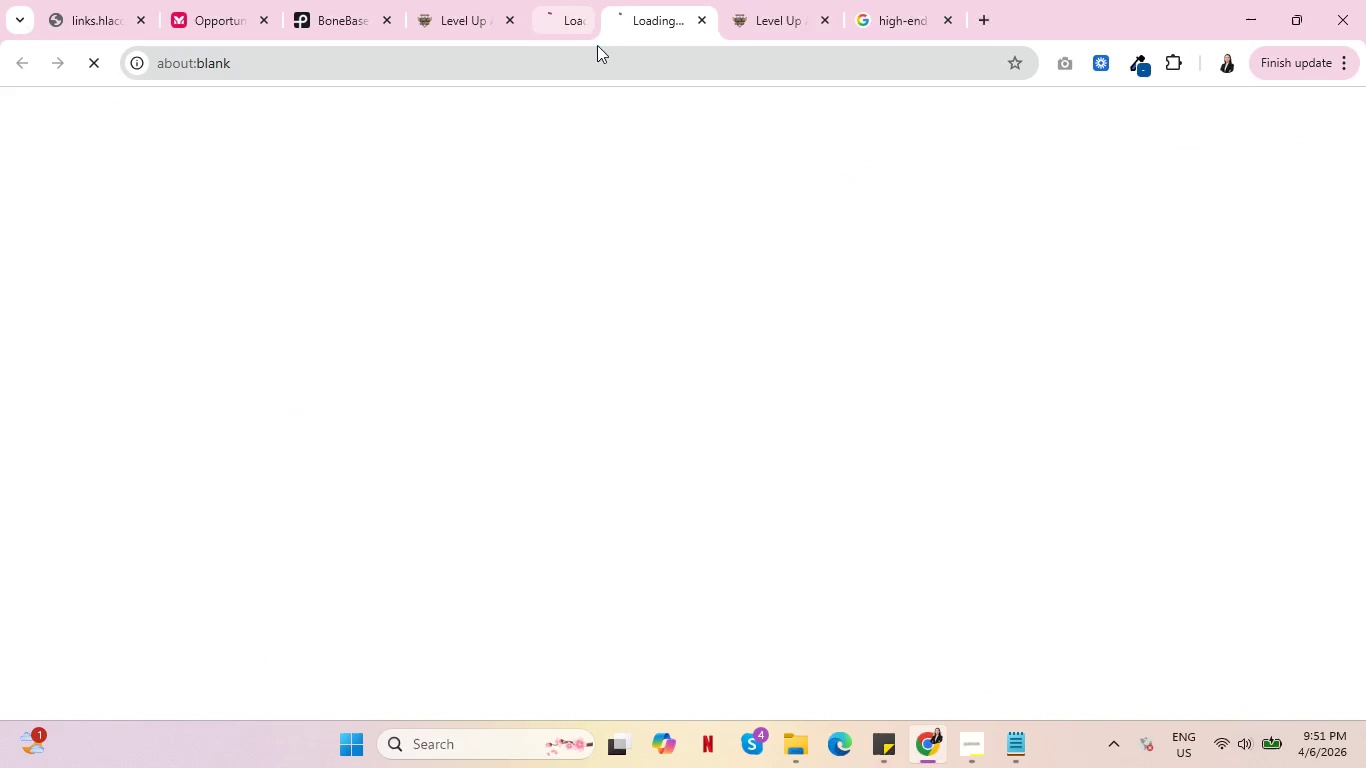 
double_click([630, 19])
 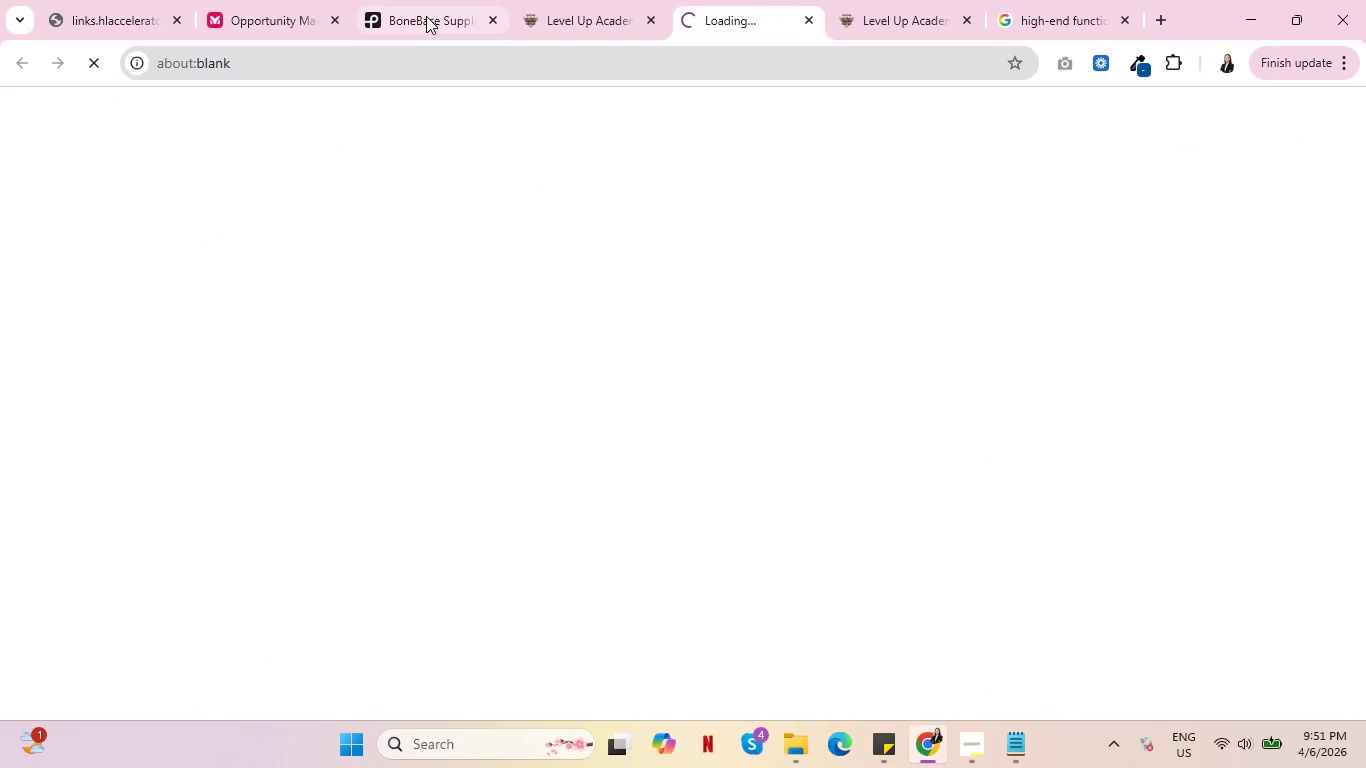 
left_click([426, 16])
 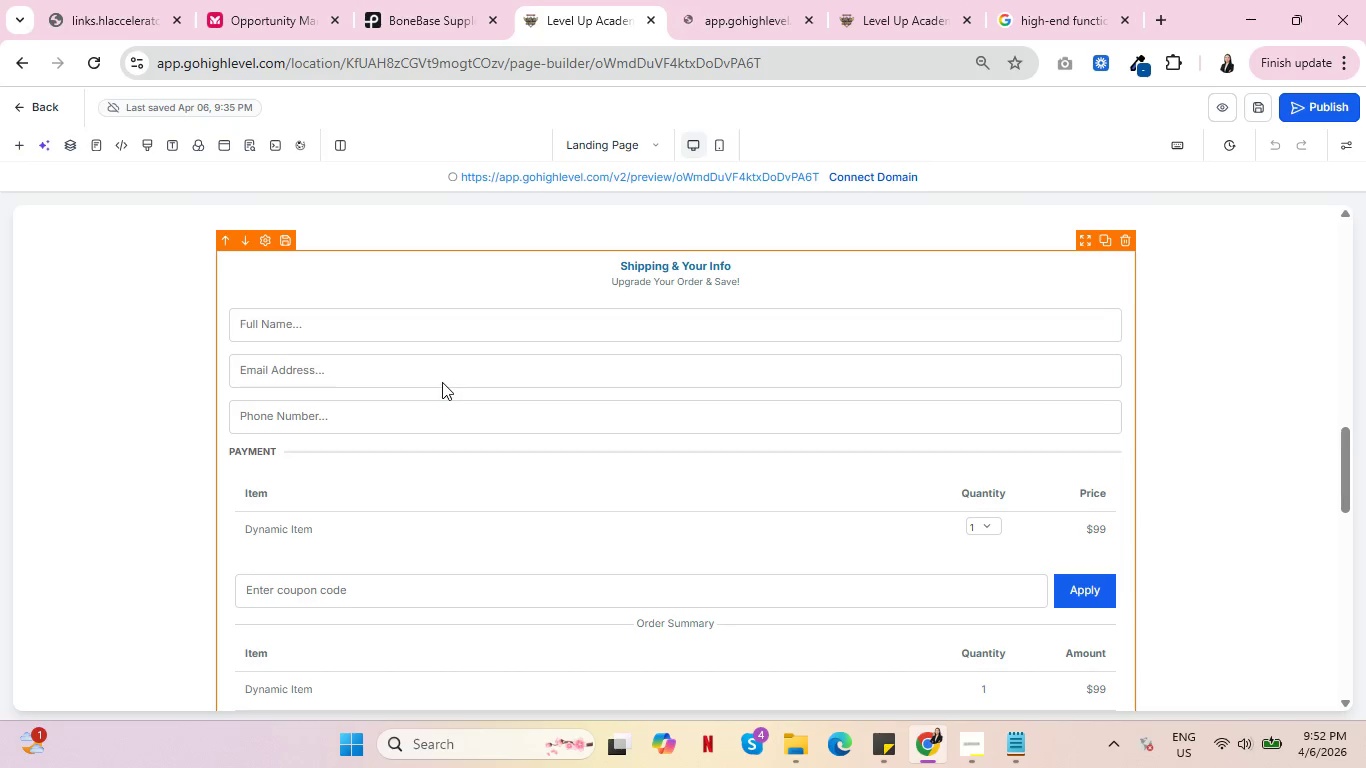 
scroll: coordinate [436, 352], scroll_direction: down, amount: 6.0
 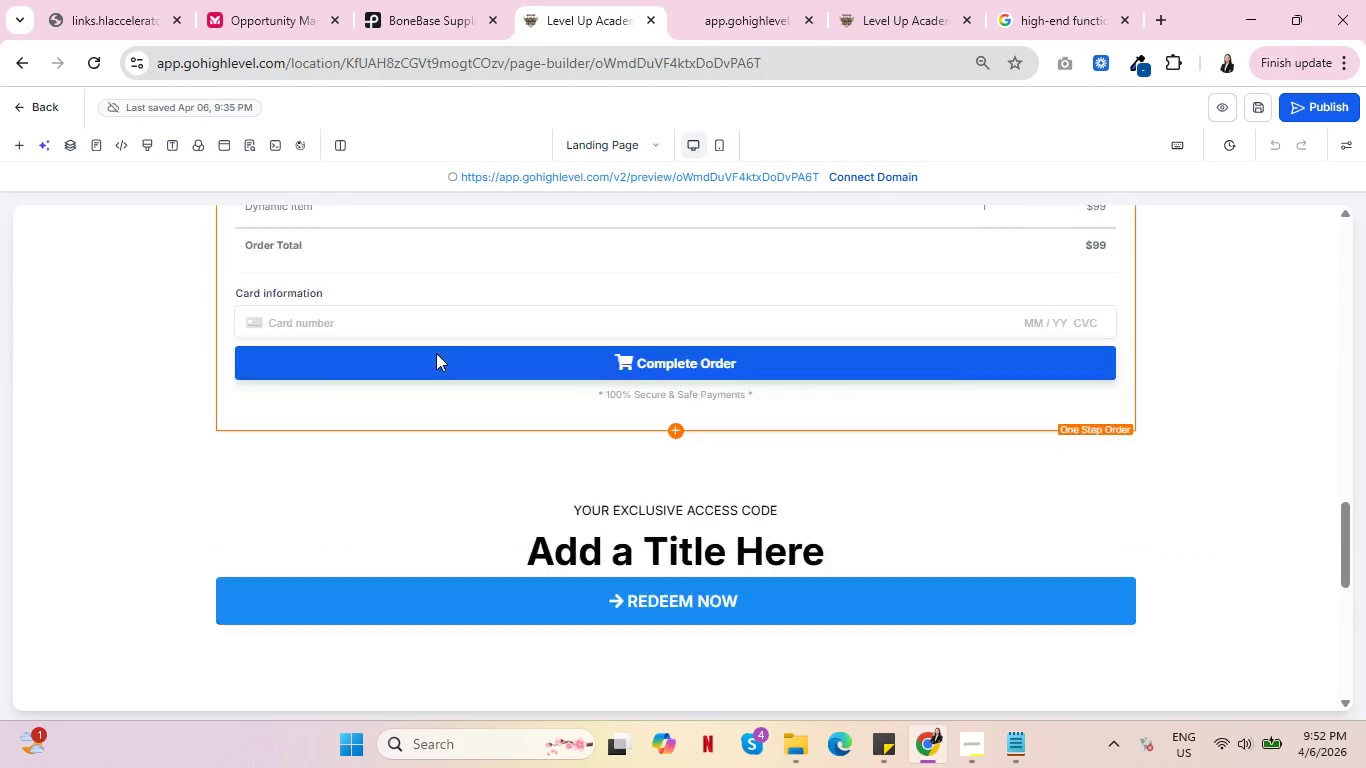 
scroll: coordinate [436, 358], scroll_direction: up, amount: 21.0
 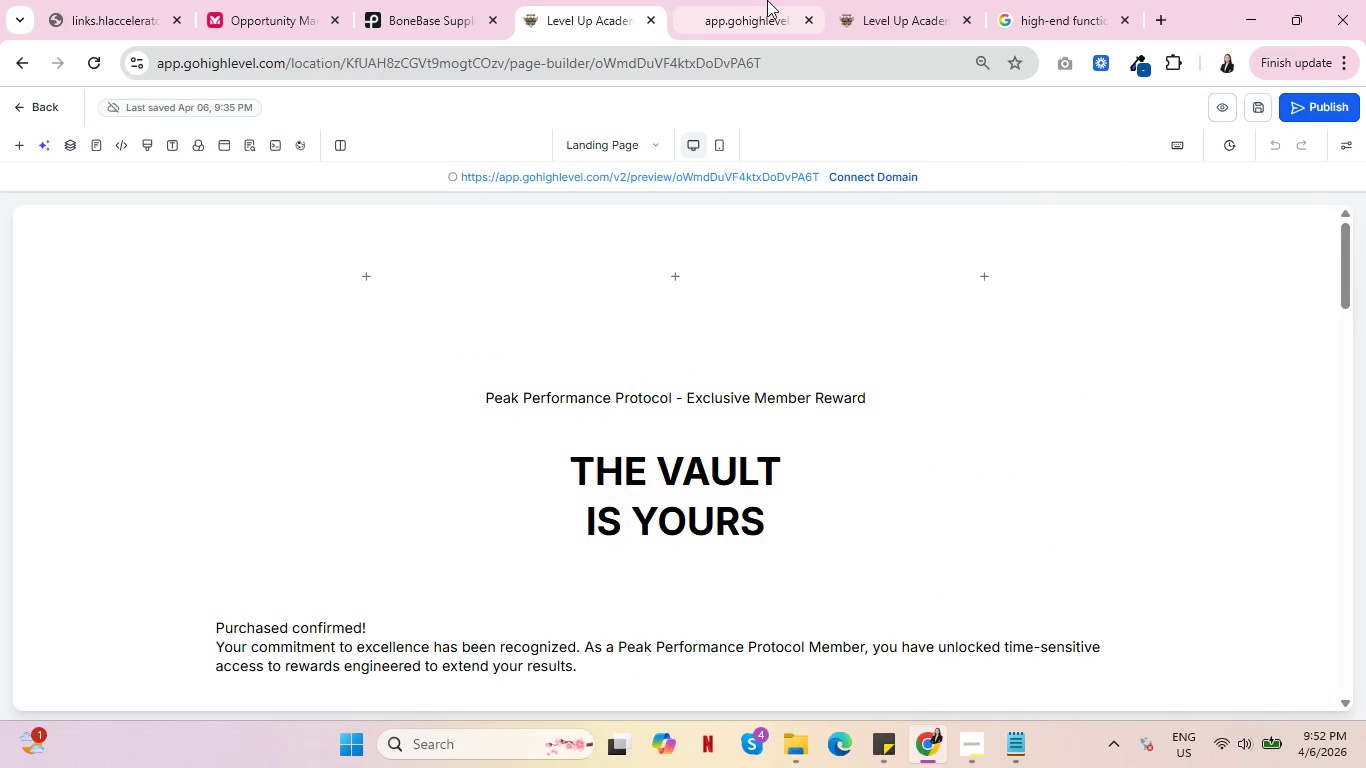 
left_click([767, 0])
 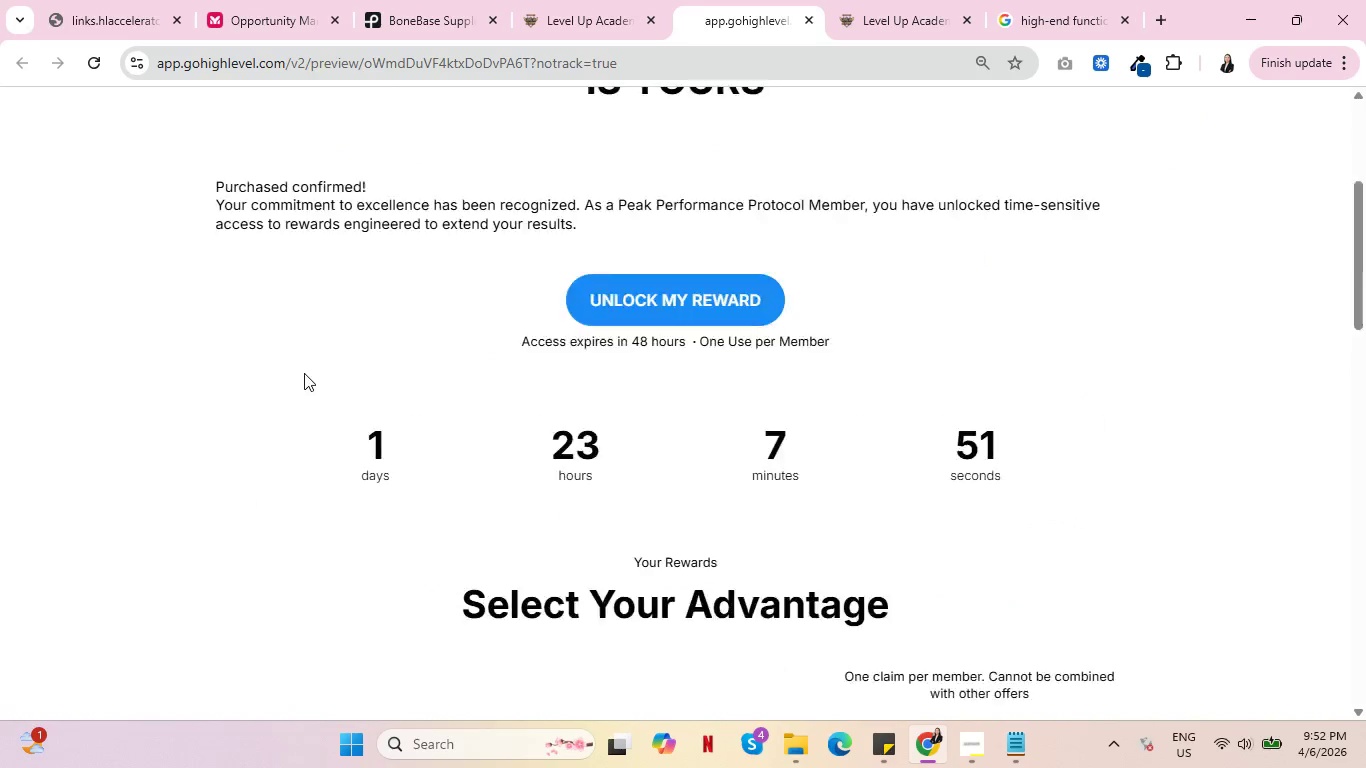 
scroll: coordinate [311, 376], scroll_direction: down, amount: 11.0
 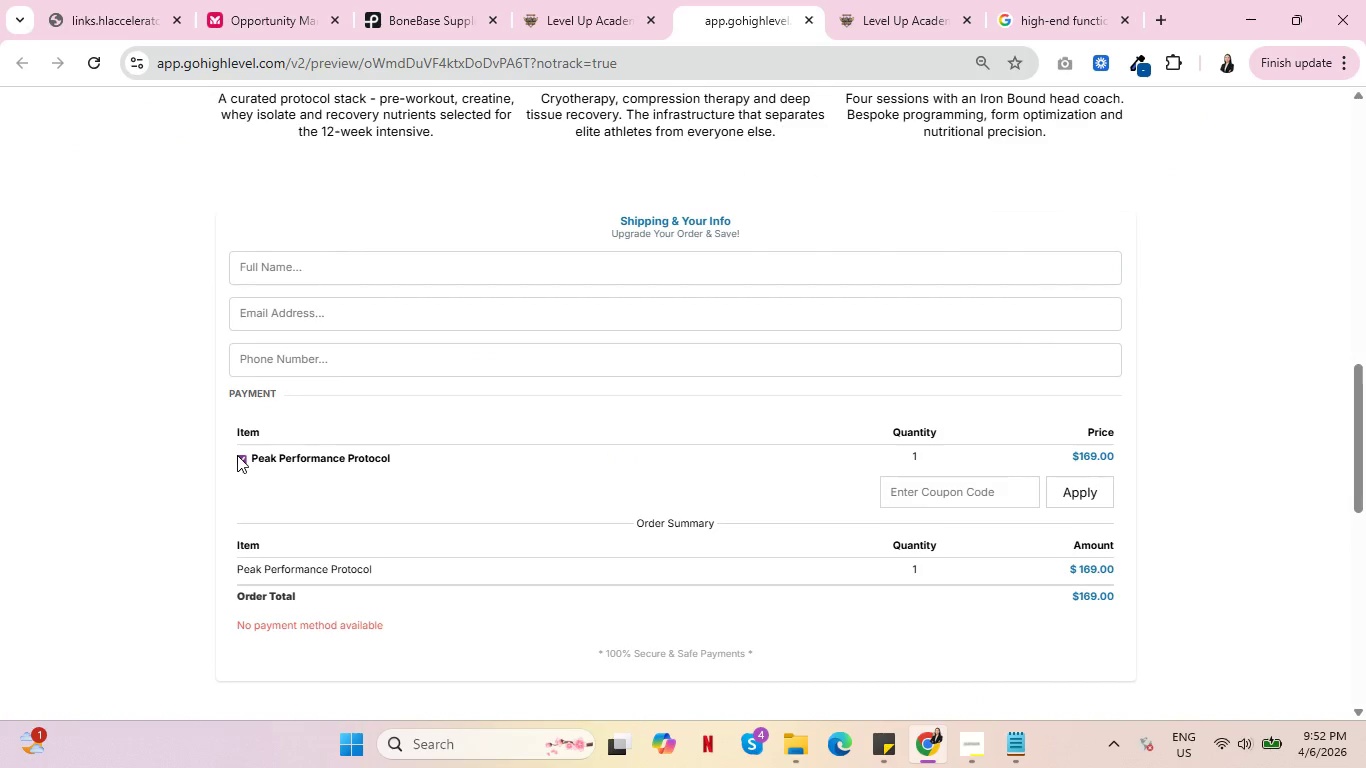 
left_click([240, 457])
 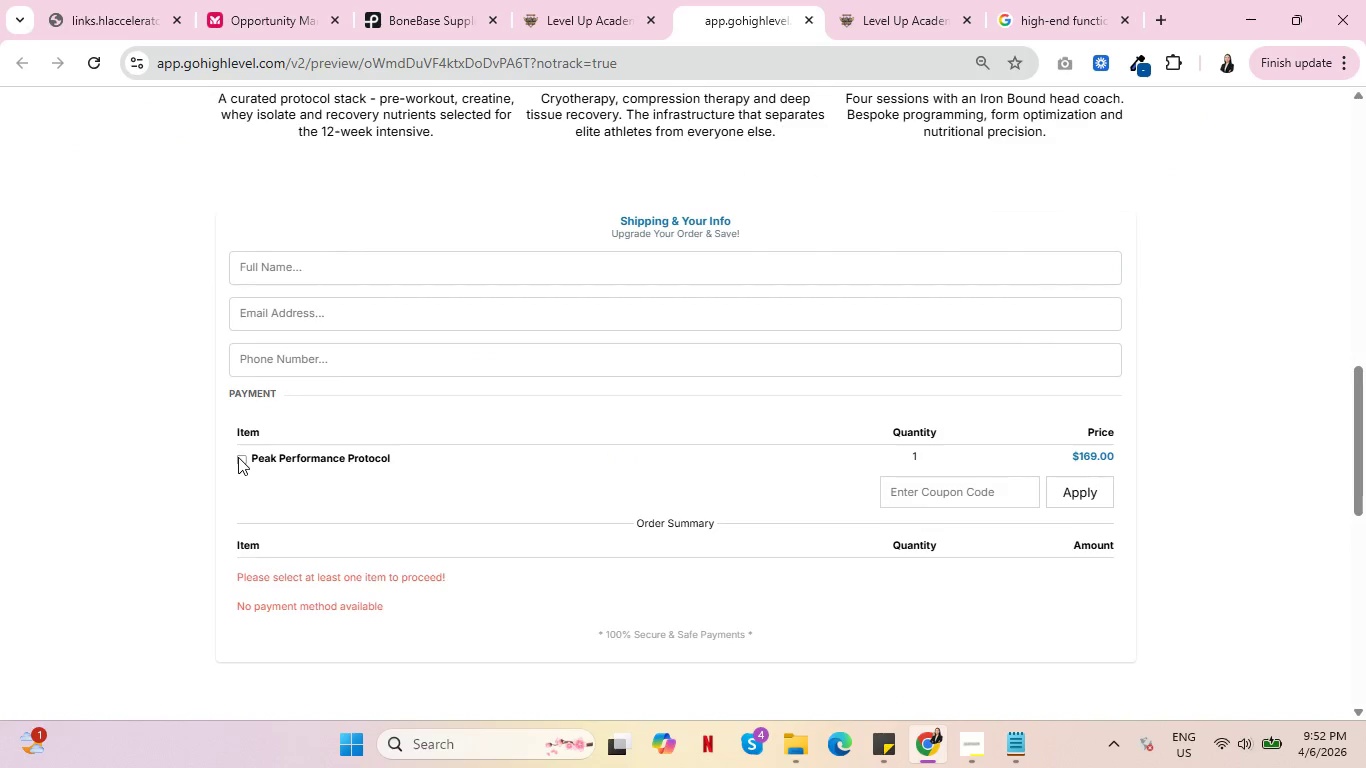 
left_click([238, 457])
 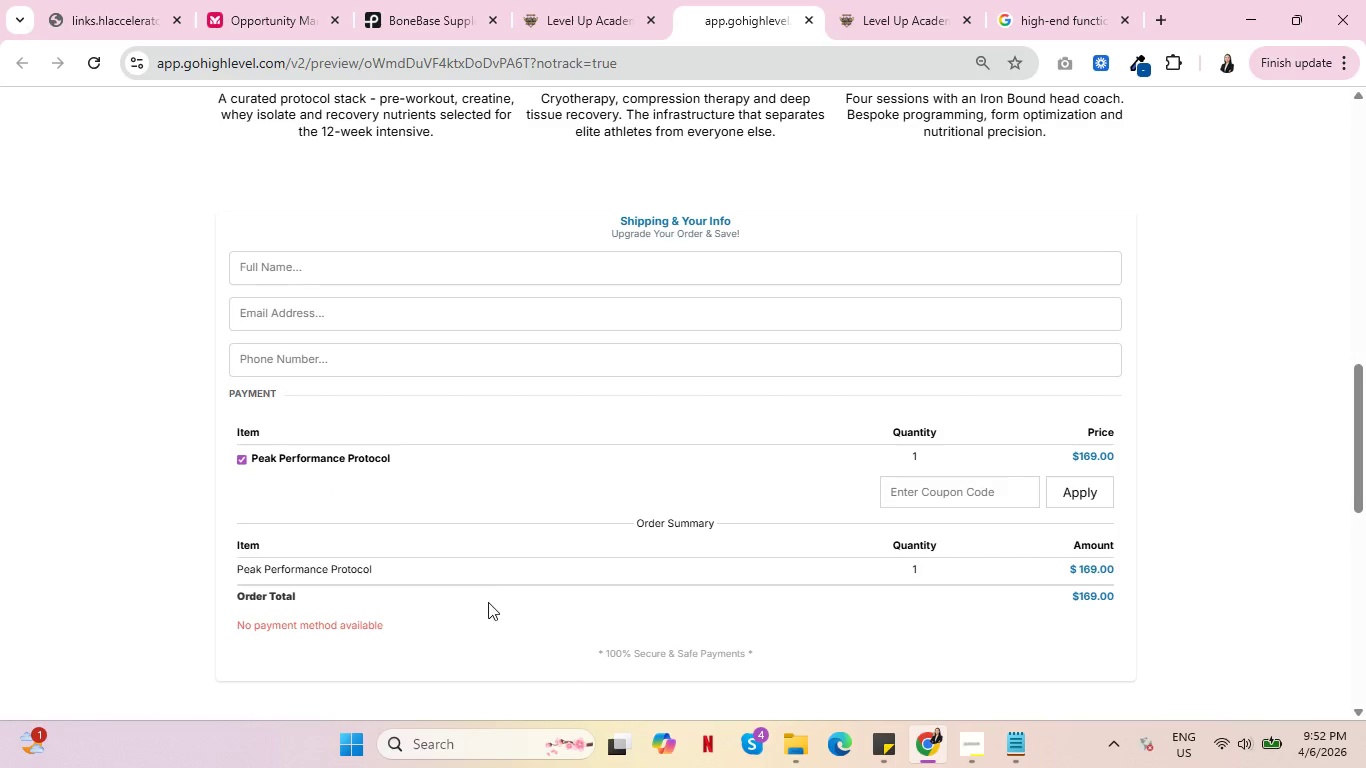 
left_click([359, 566])
 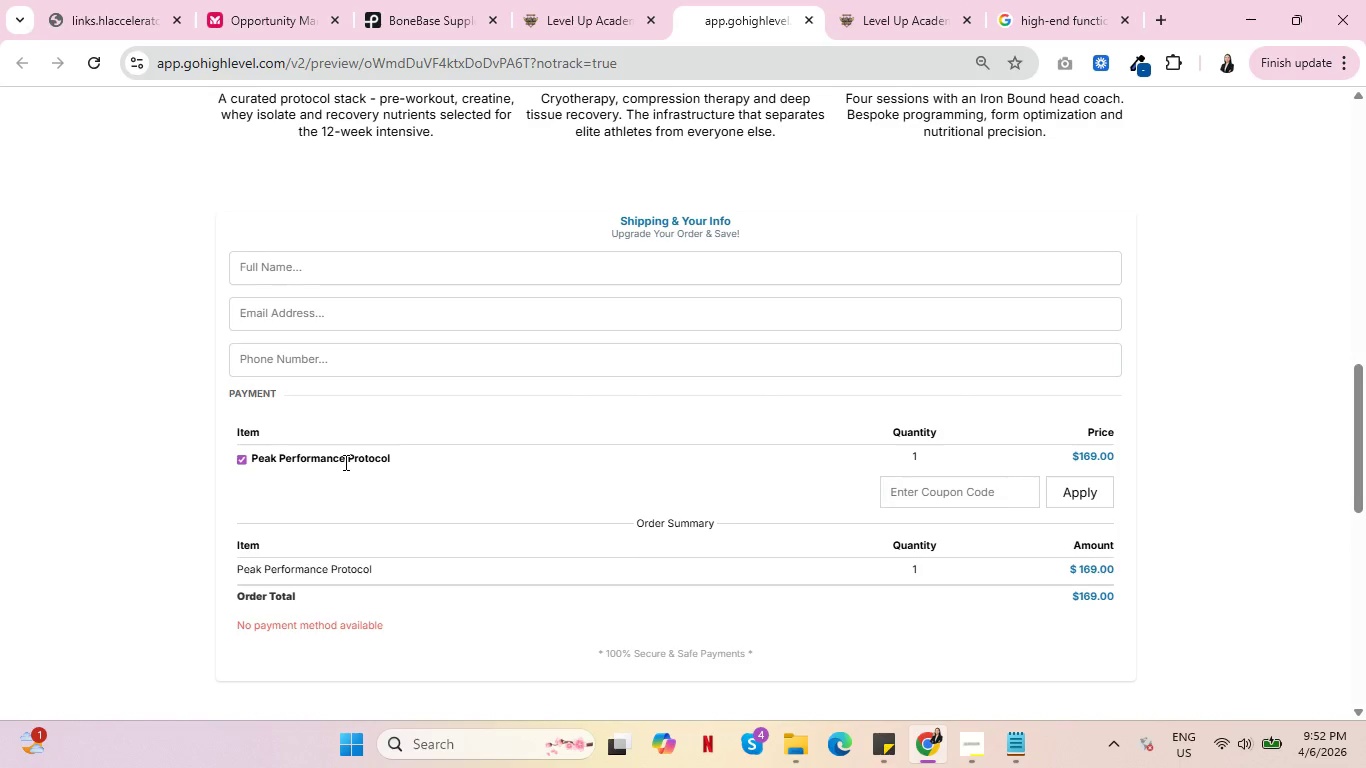 
wait(7.64)
 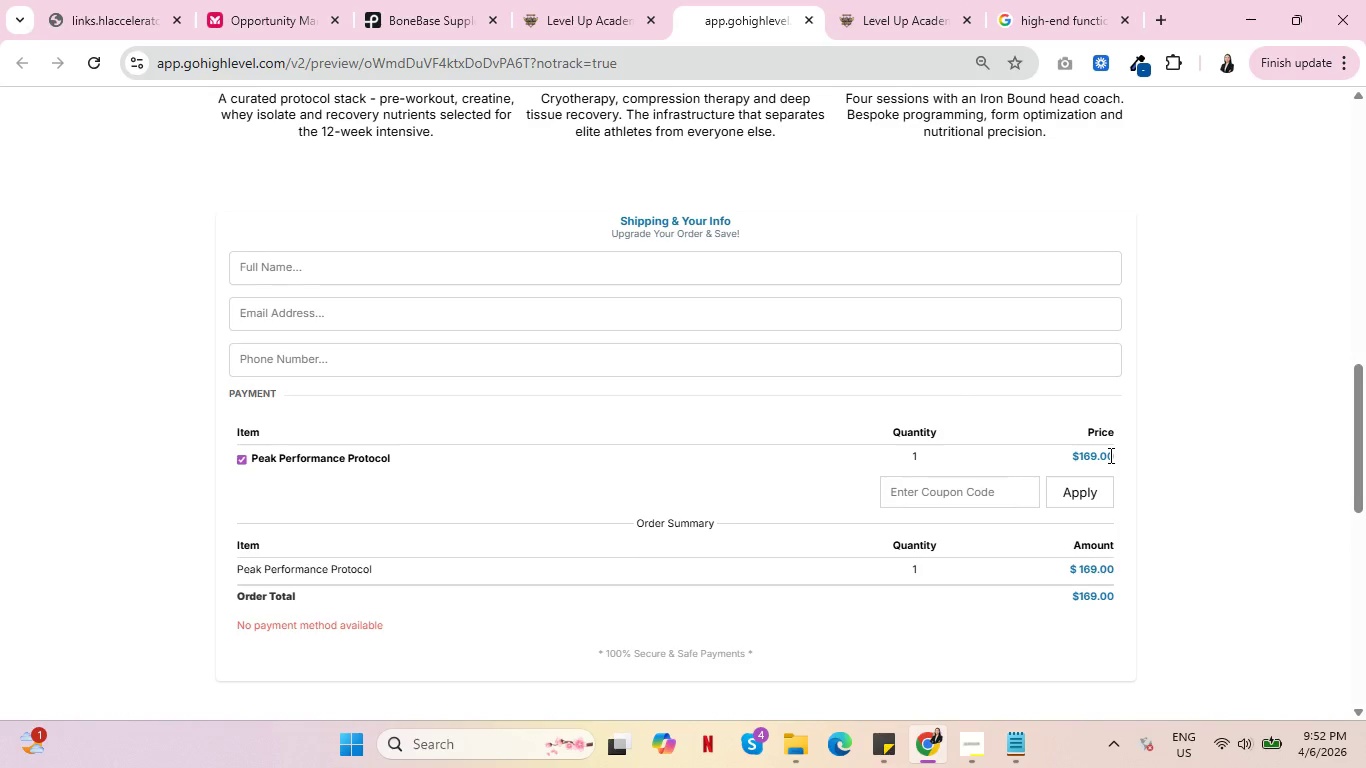 
scroll: coordinate [342, 463], scroll_direction: down, amount: 1.0
 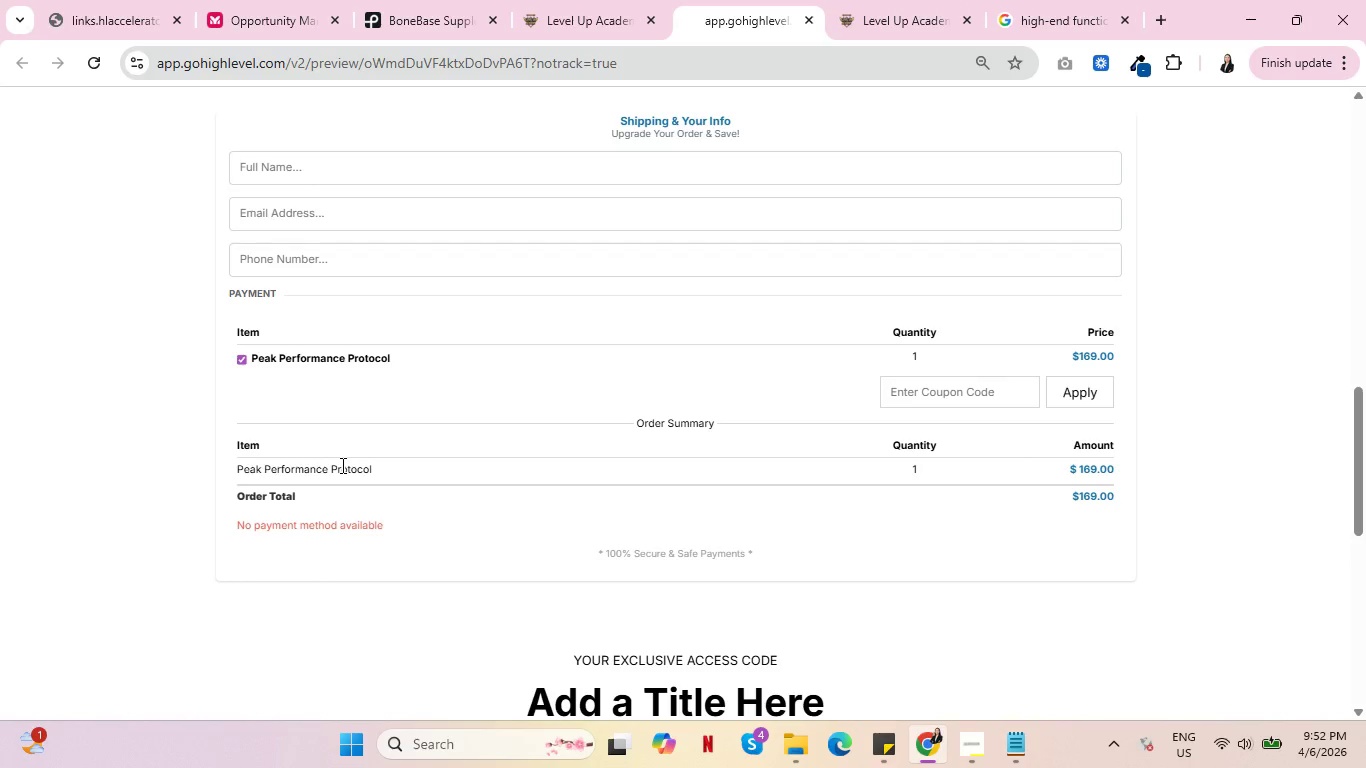 
wait(5.93)
 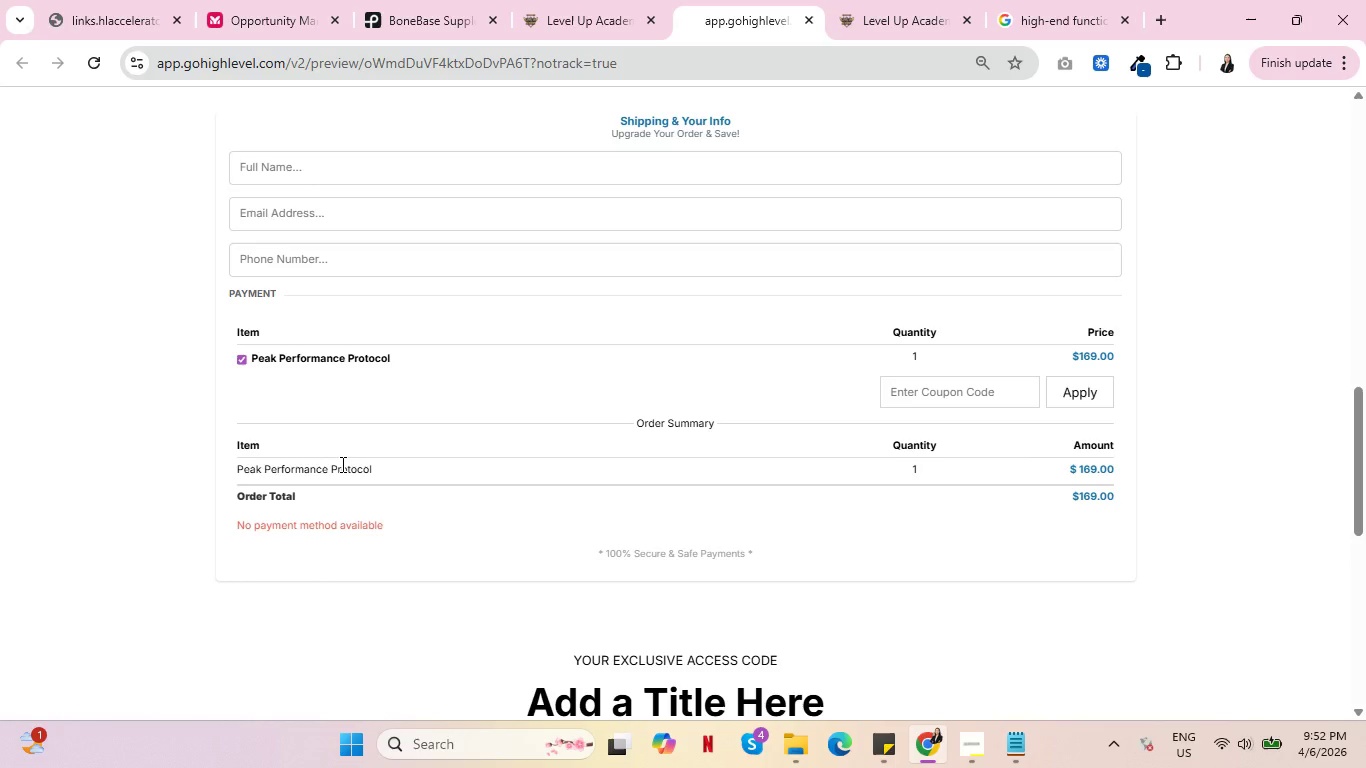 
scroll: coordinate [369, 485], scroll_direction: down, amount: 3.0
 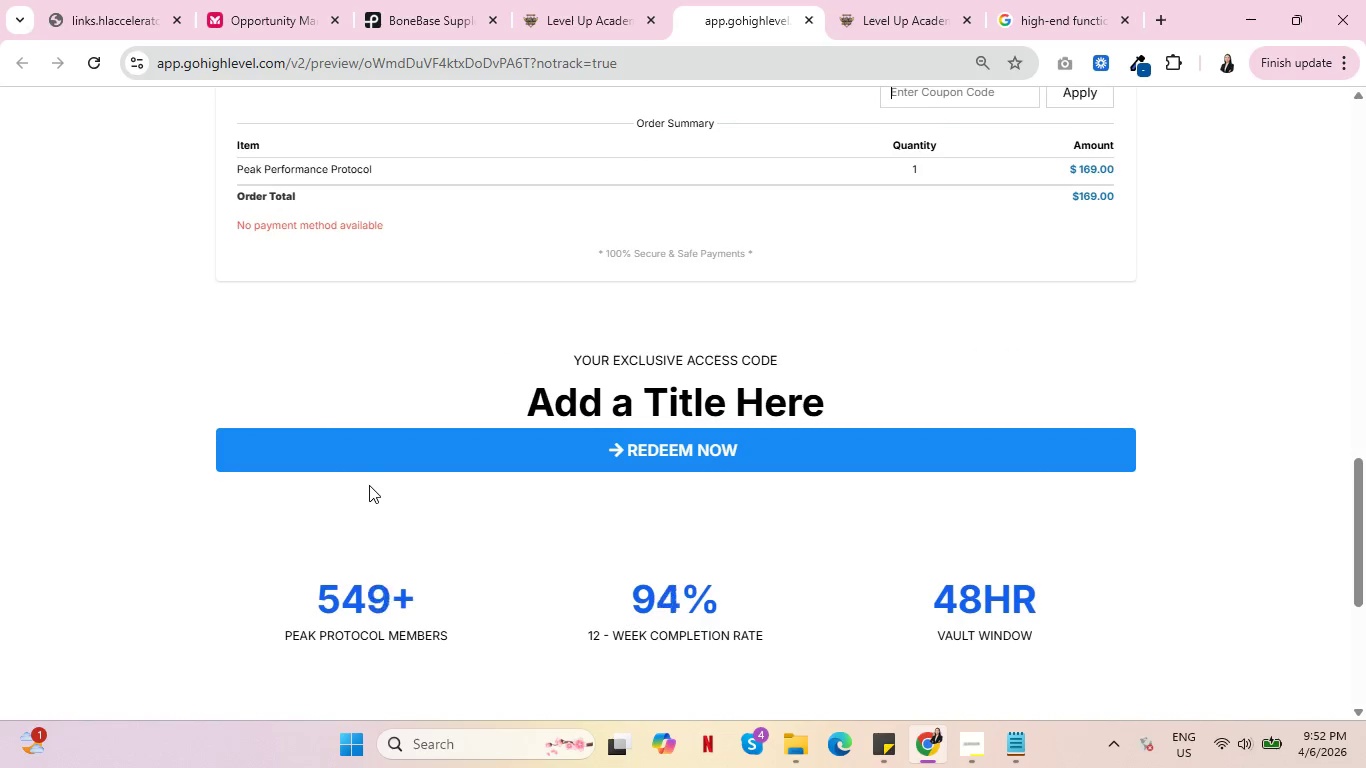 
scroll: coordinate [376, 486], scroll_direction: up, amount: 5.0
 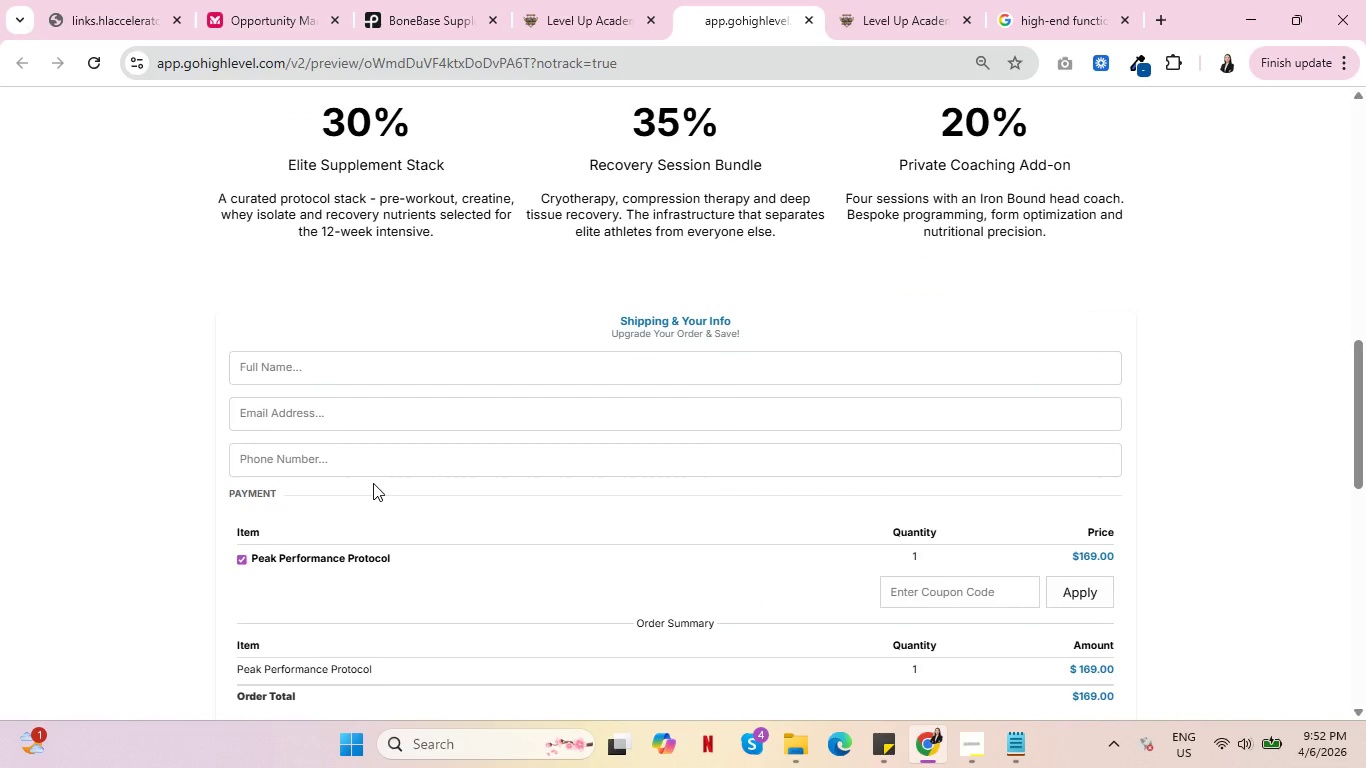 
wait(10.4)
 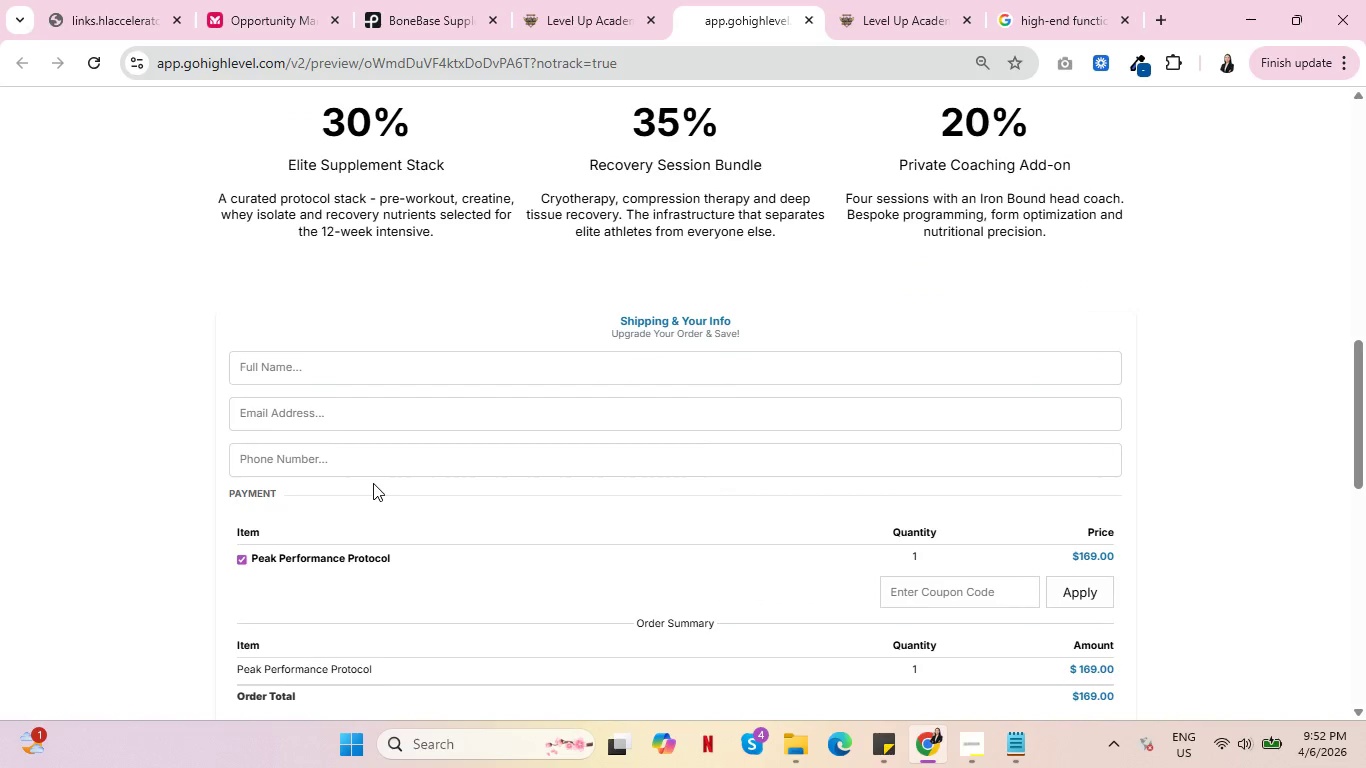 
scroll: coordinate [519, 462], scroll_direction: up, amount: 4.0
 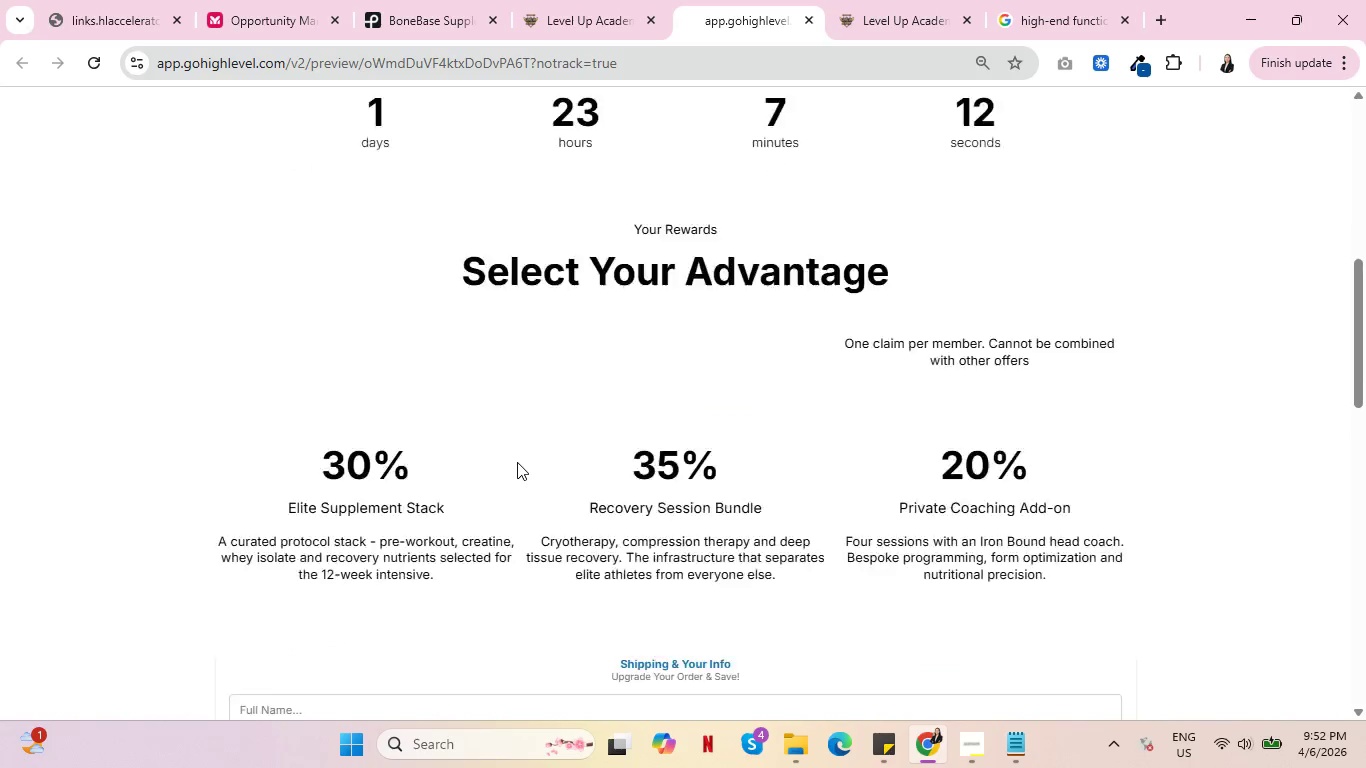 
scroll: coordinate [517, 462], scroll_direction: down, amount: 5.0
 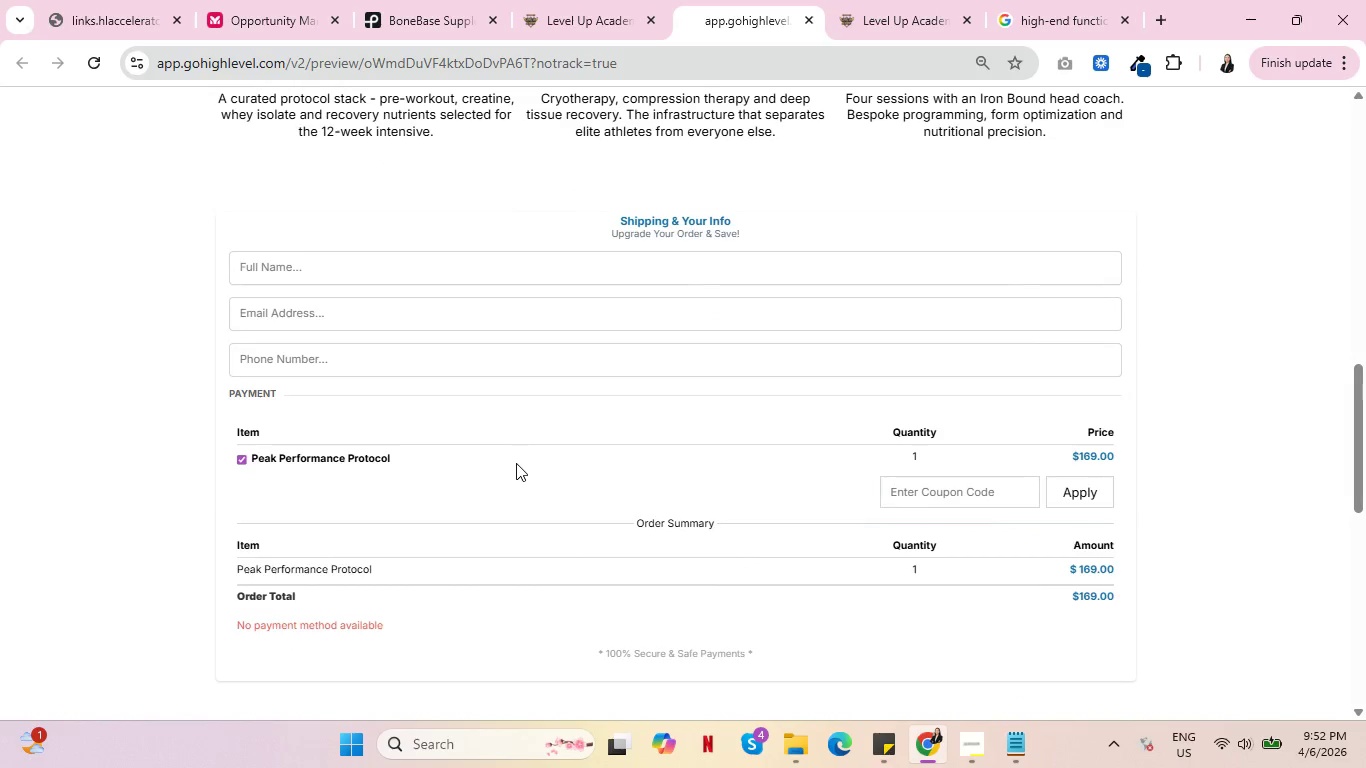 
scroll: coordinate [516, 464], scroll_direction: up, amount: 9.0
 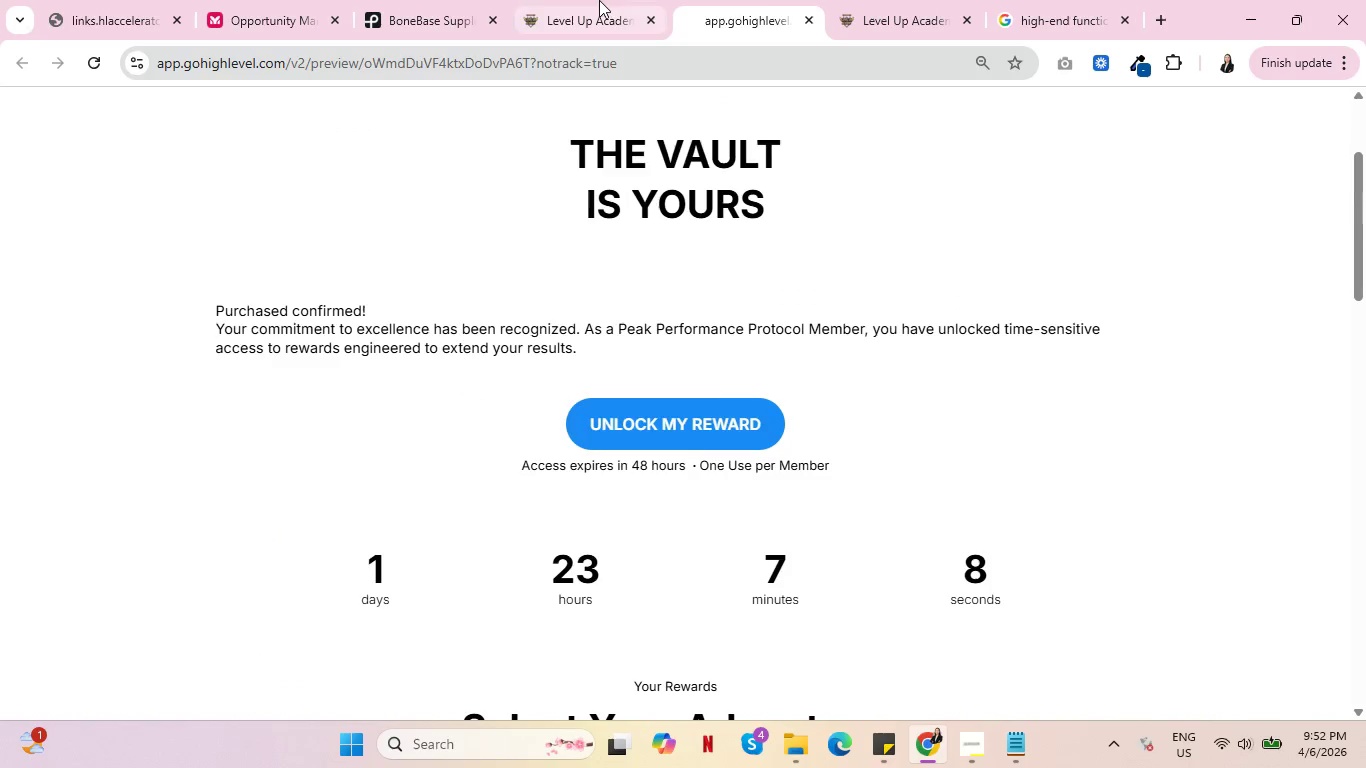 
left_click([599, 0])
 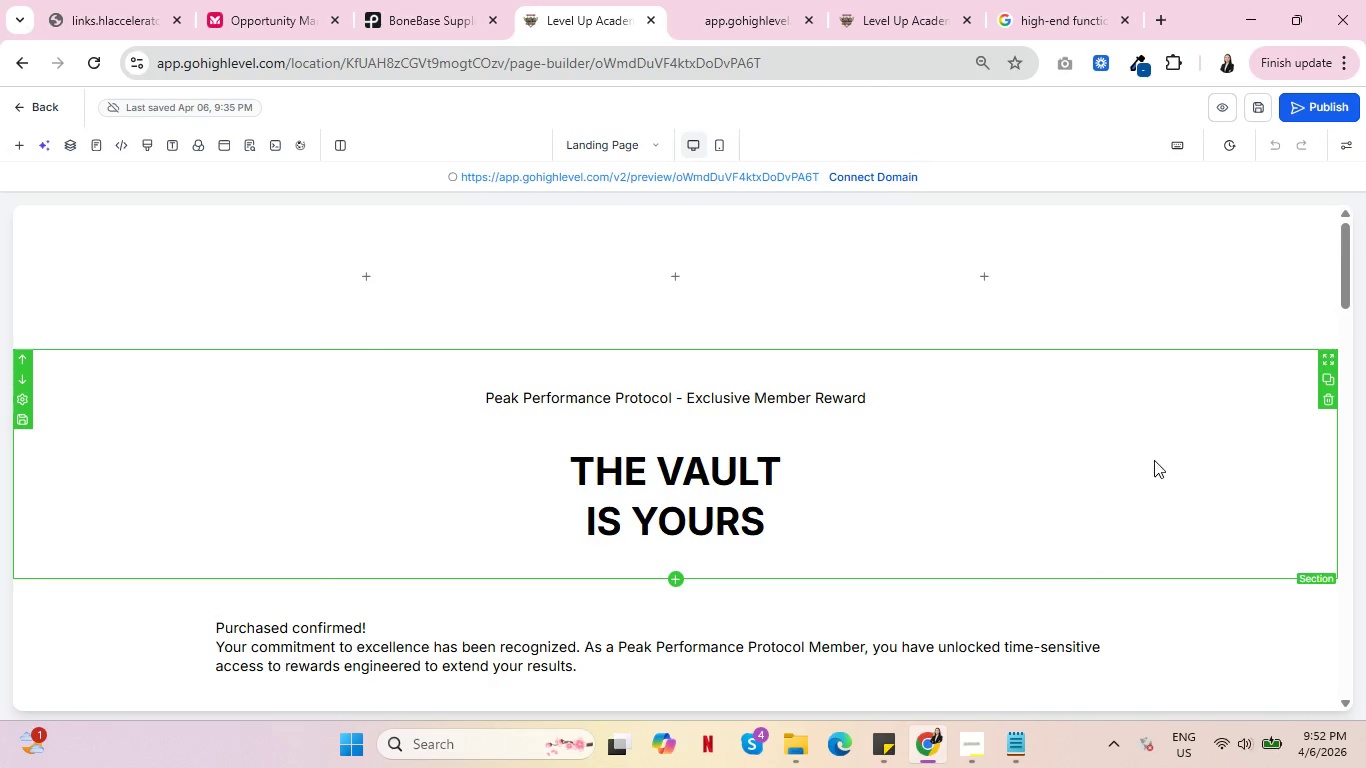 
scroll: coordinate [1130, 463], scroll_direction: down, amount: 11.0
 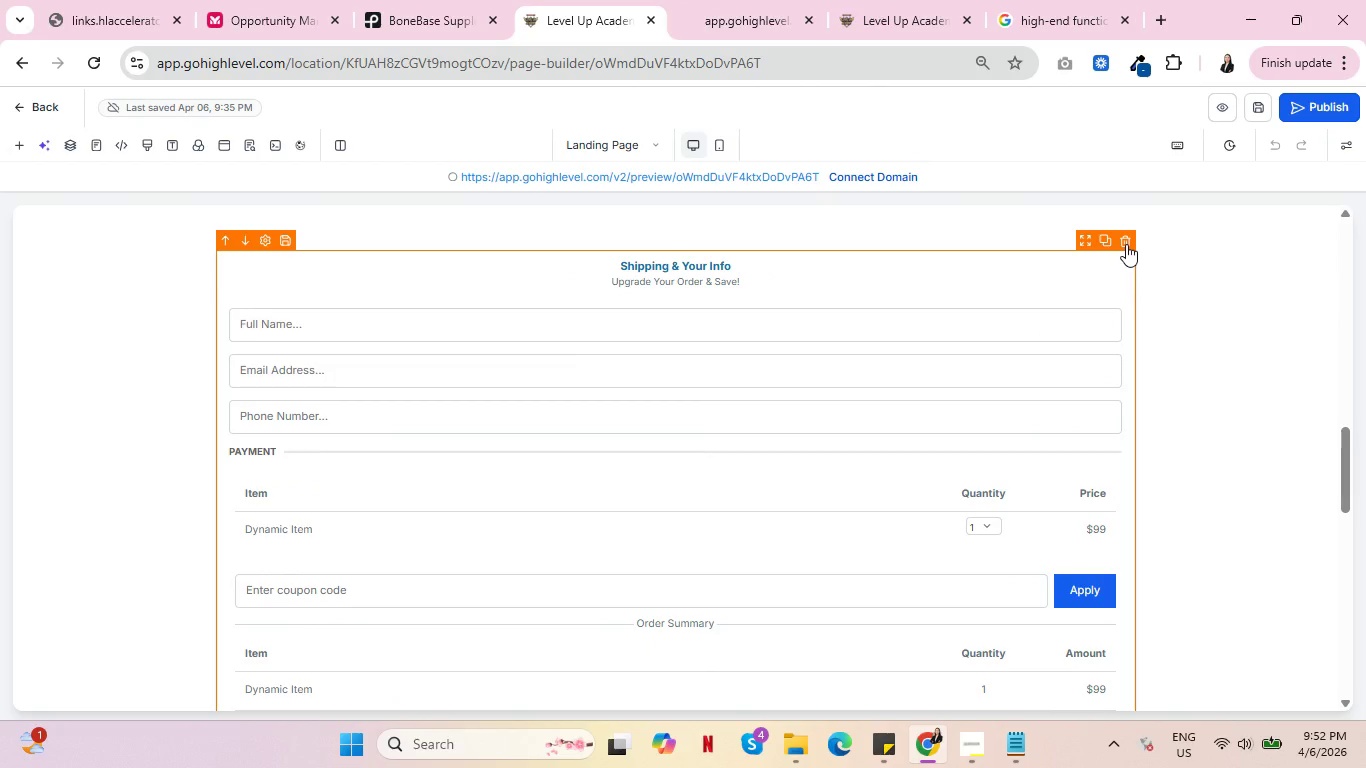 
left_click([1126, 244])
 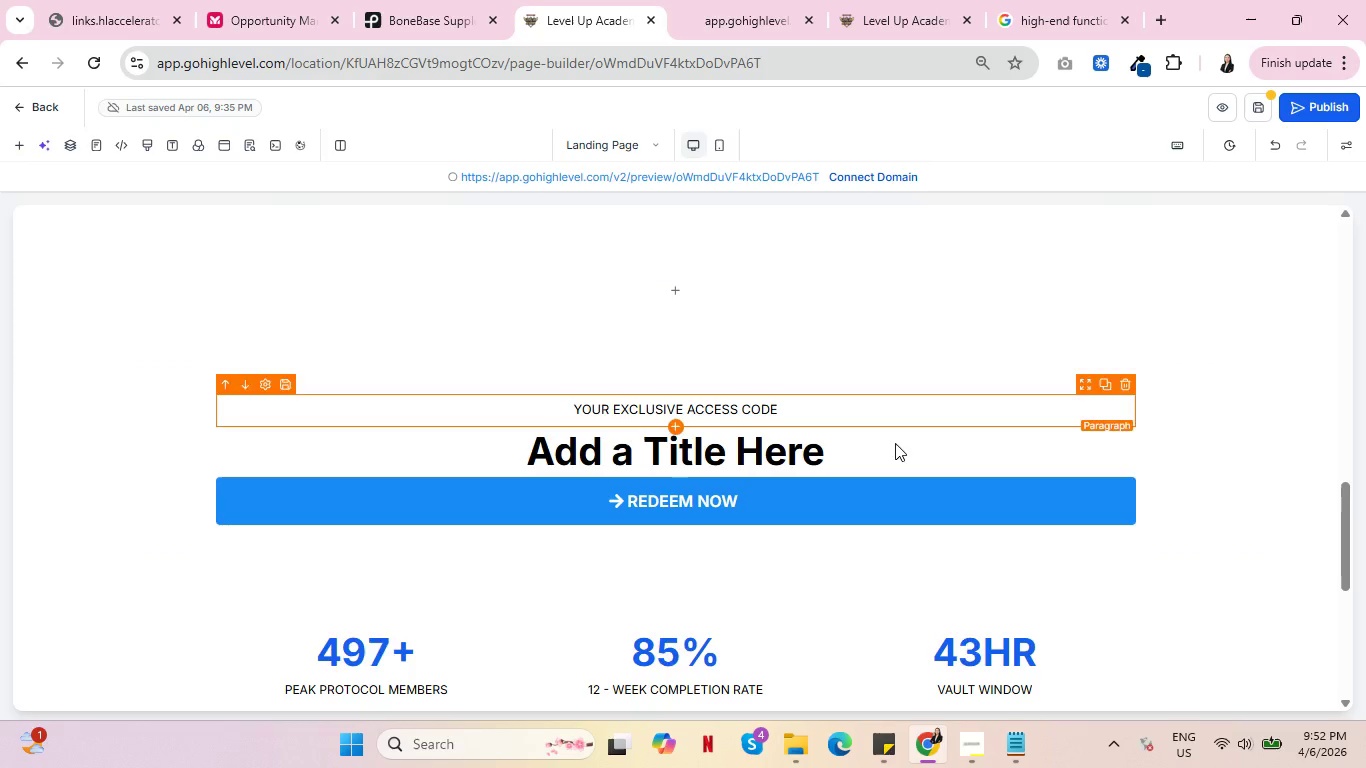 
scroll: coordinate [767, 478], scroll_direction: up, amount: 10.0
 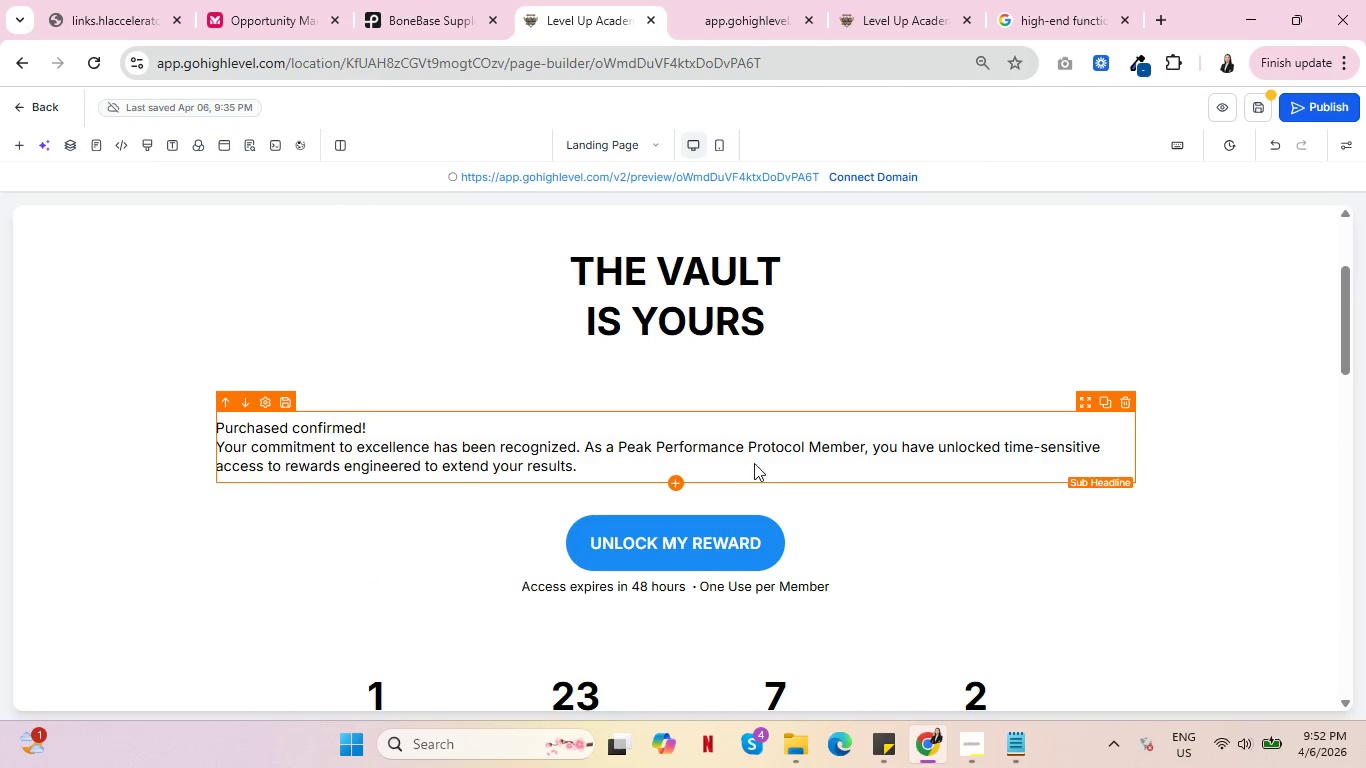 
scroll: coordinate [1026, 420], scroll_direction: down, amount: 11.0
 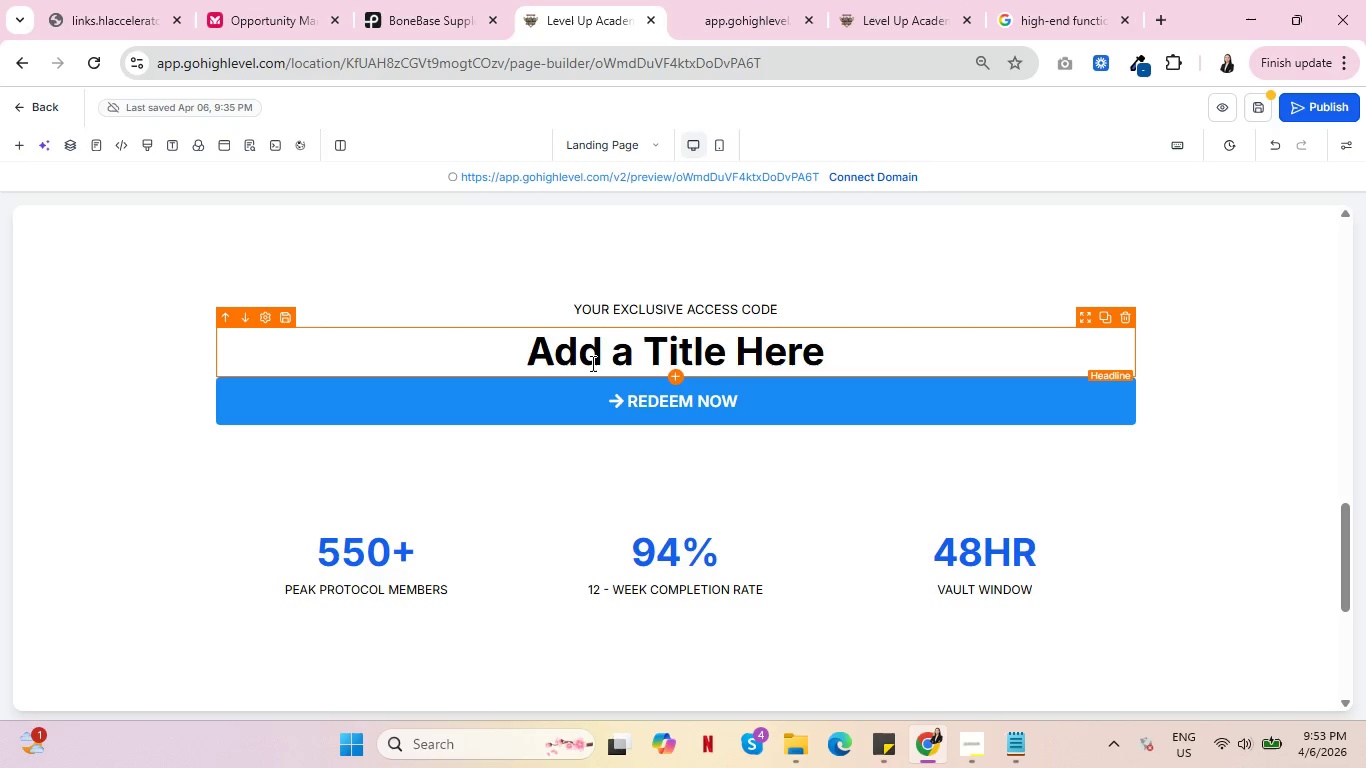 
wait(17.59)
 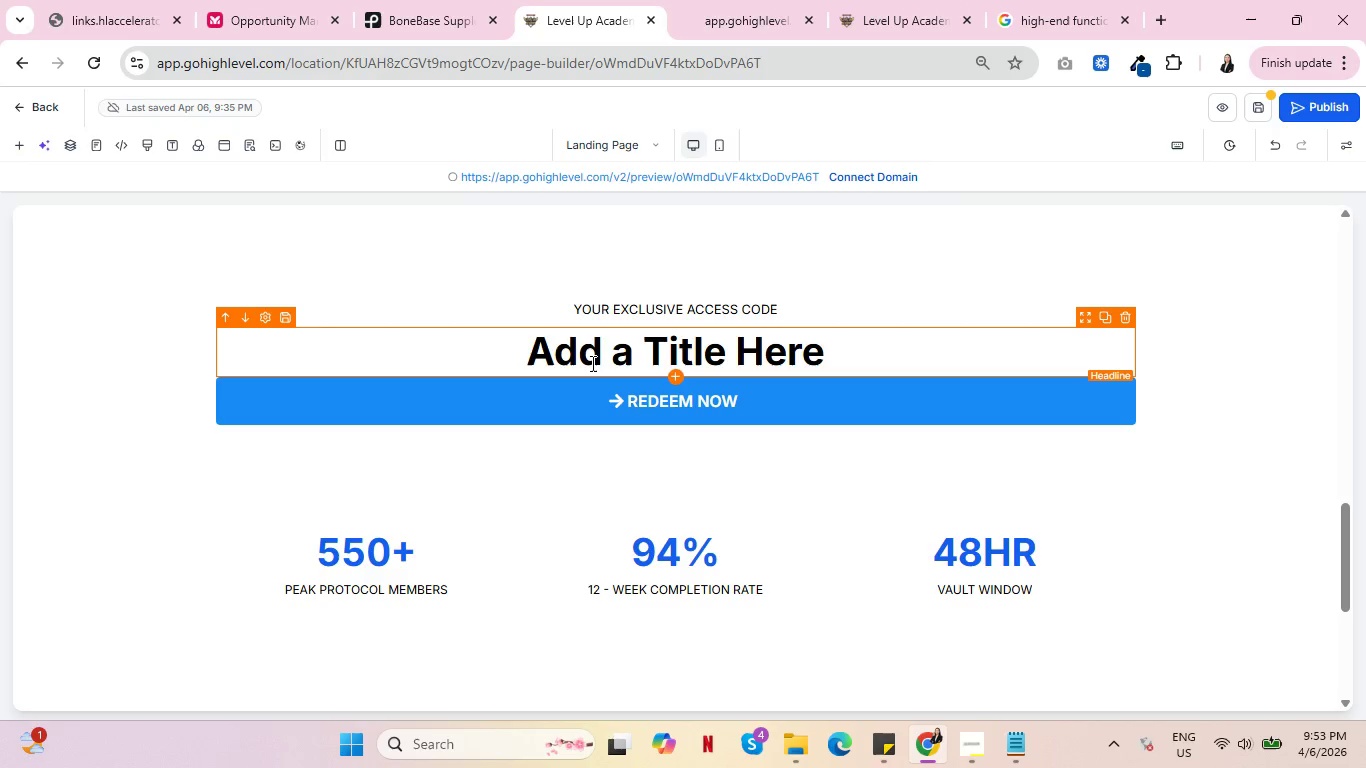 
scroll: coordinate [814, 410], scroll_direction: down, amount: 3.0
 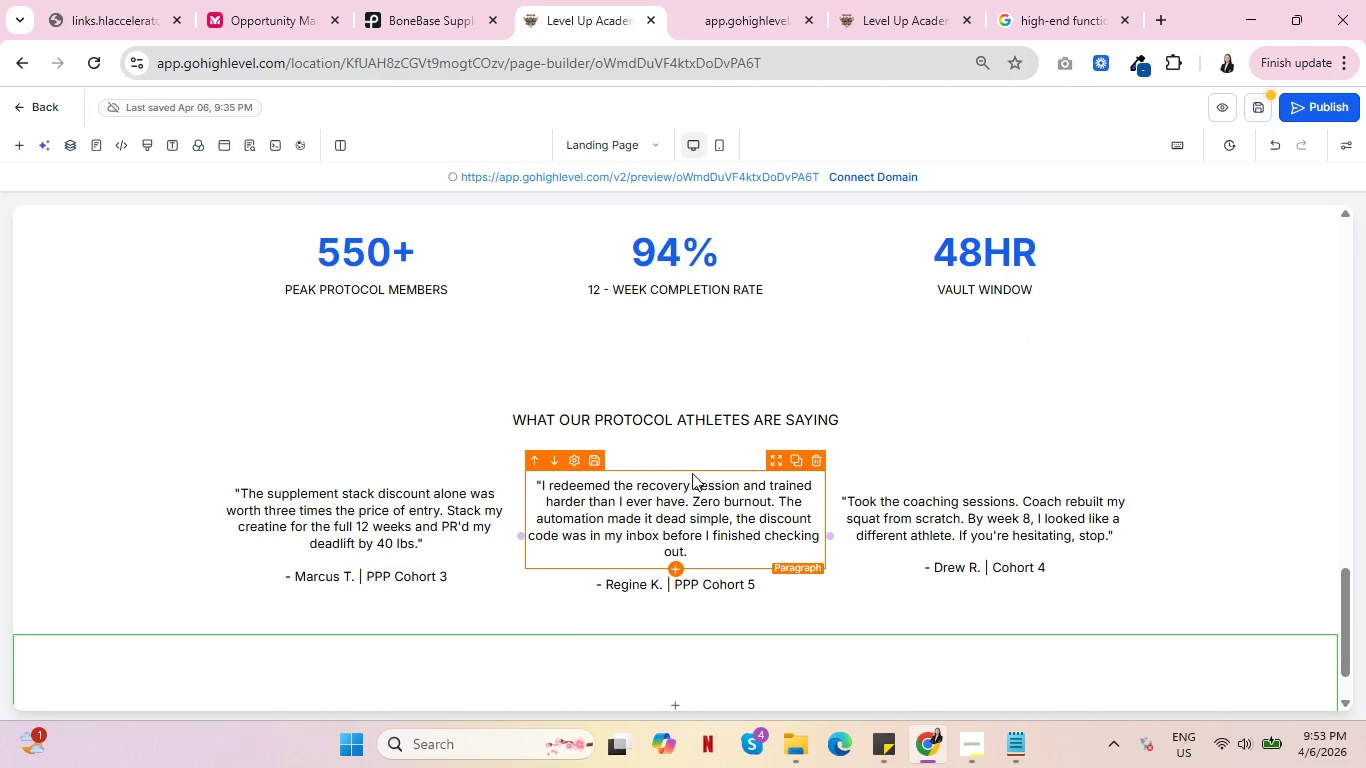 
scroll: coordinate [766, 420], scroll_direction: up, amount: 21.0
 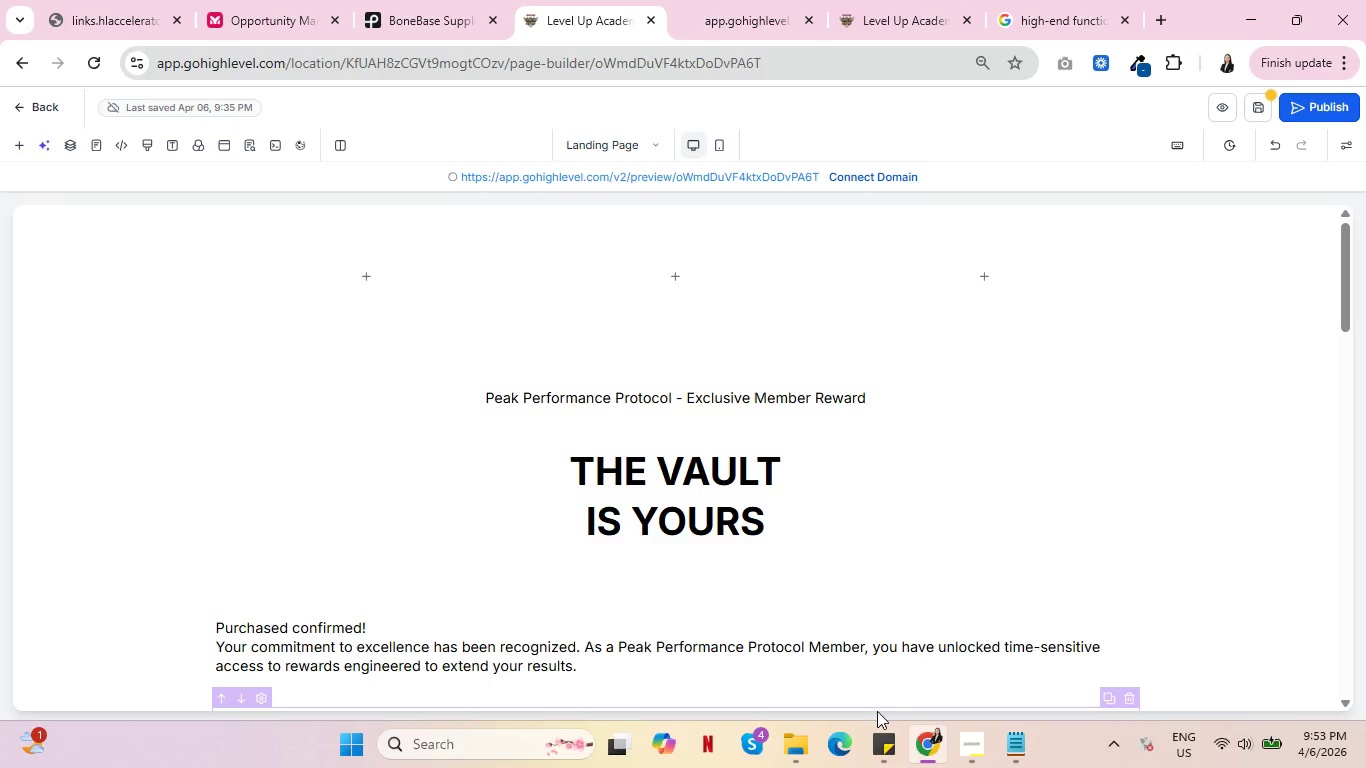 
wait(15.12)
 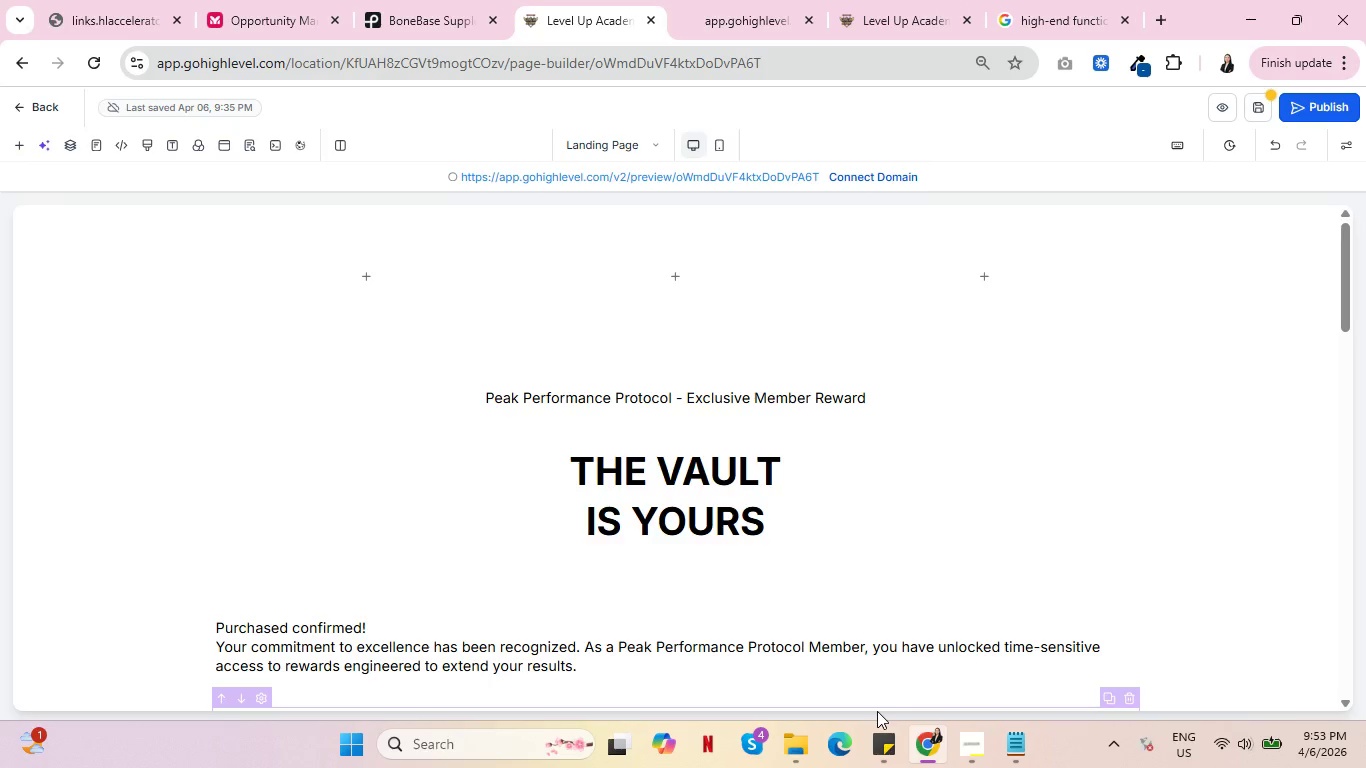 
scroll: coordinate [979, 644], scroll_direction: down, amount: 4.0
 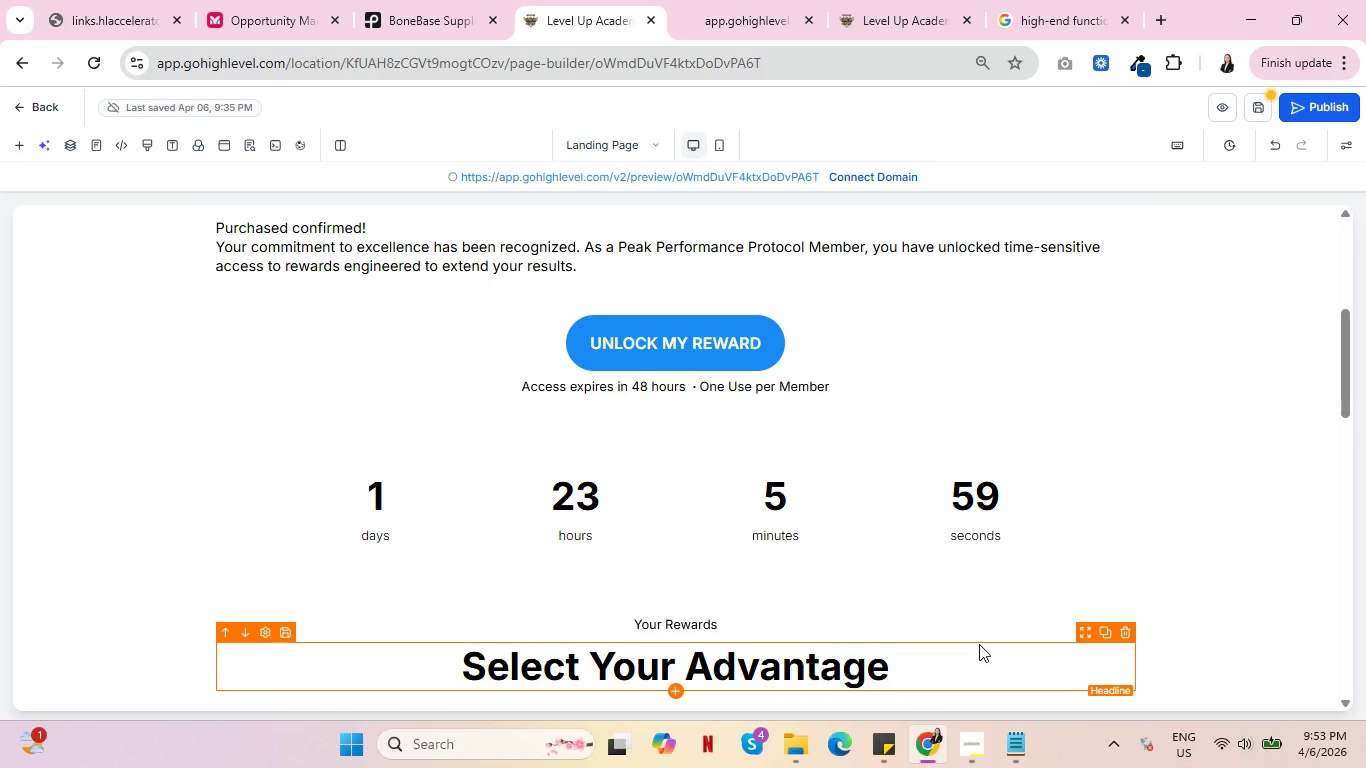 
wait(22.28)
 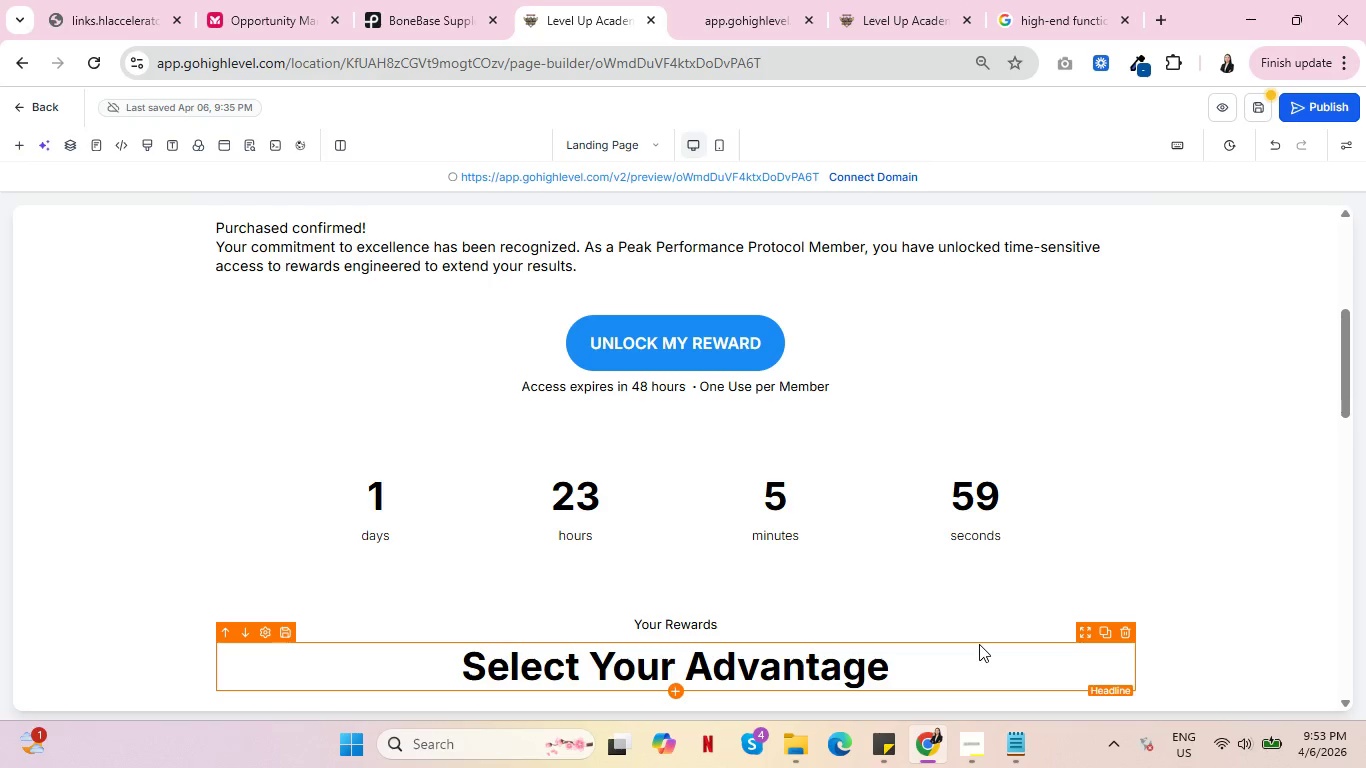 
scroll: coordinate [797, 599], scroll_direction: down, amount: 10.0
 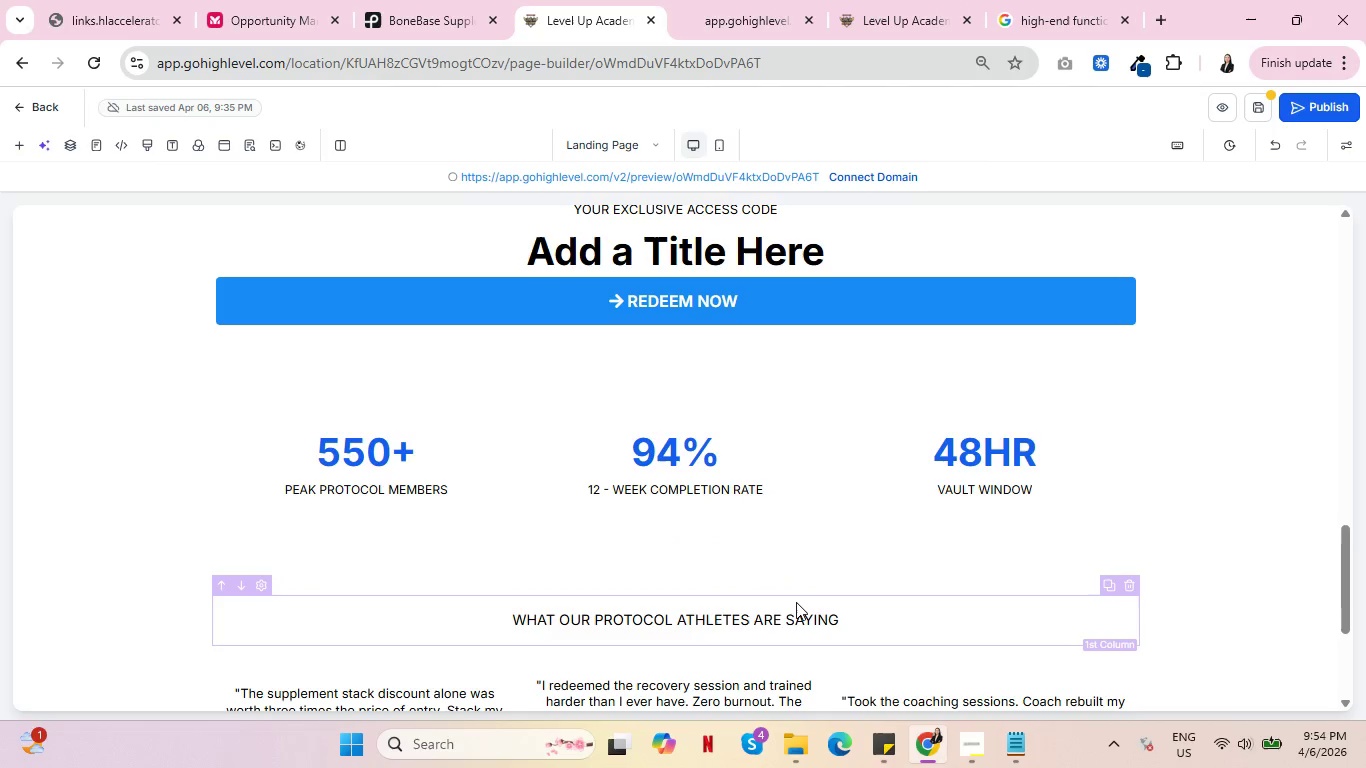 
wait(7.94)
 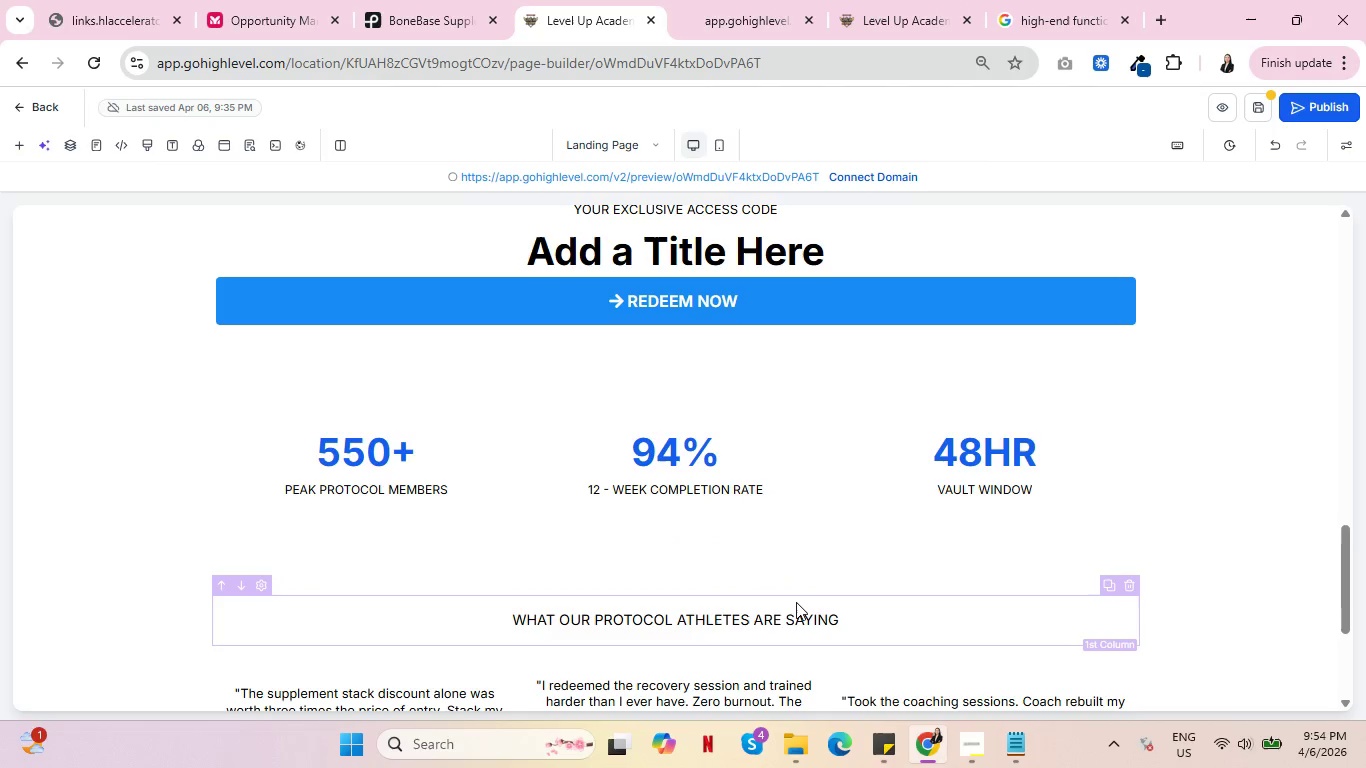 
scroll: coordinate [789, 602], scroll_direction: down, amount: 2.0
 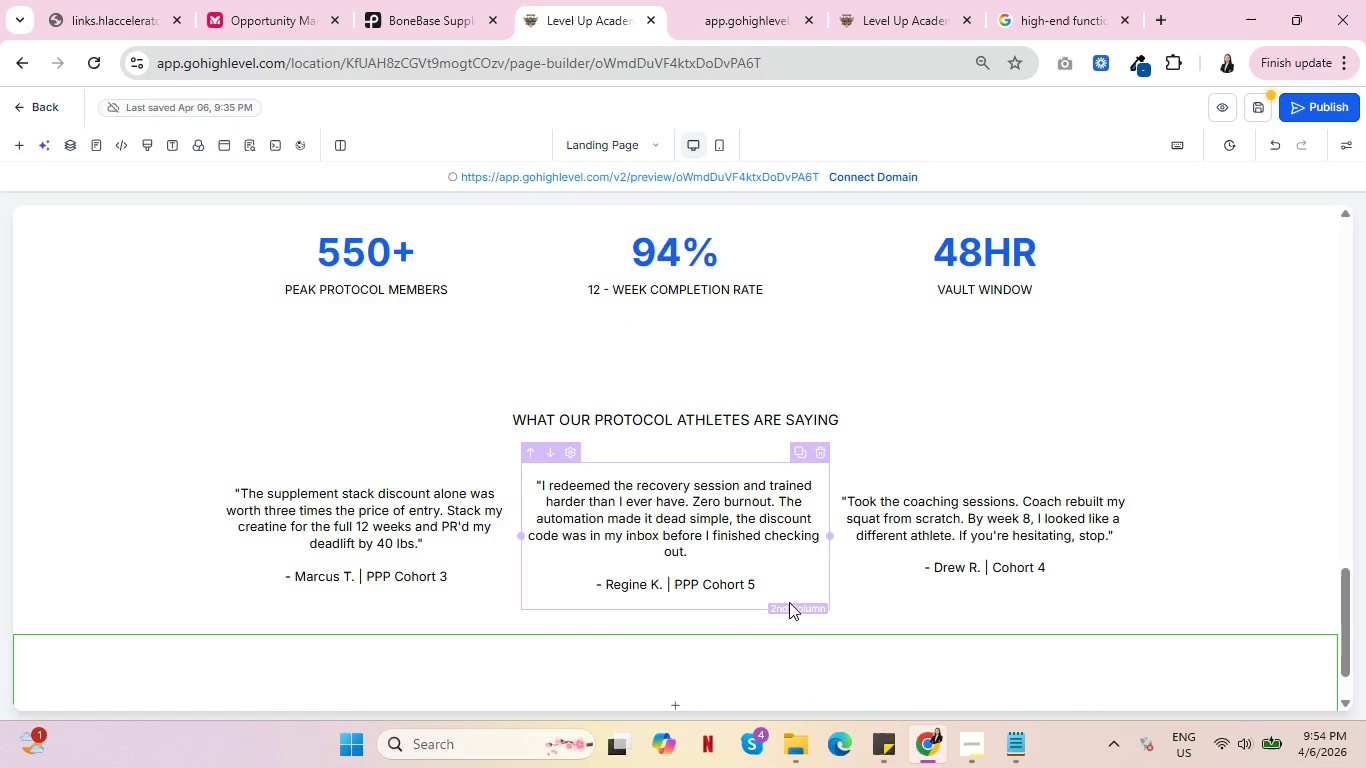 
wait(7.11)
 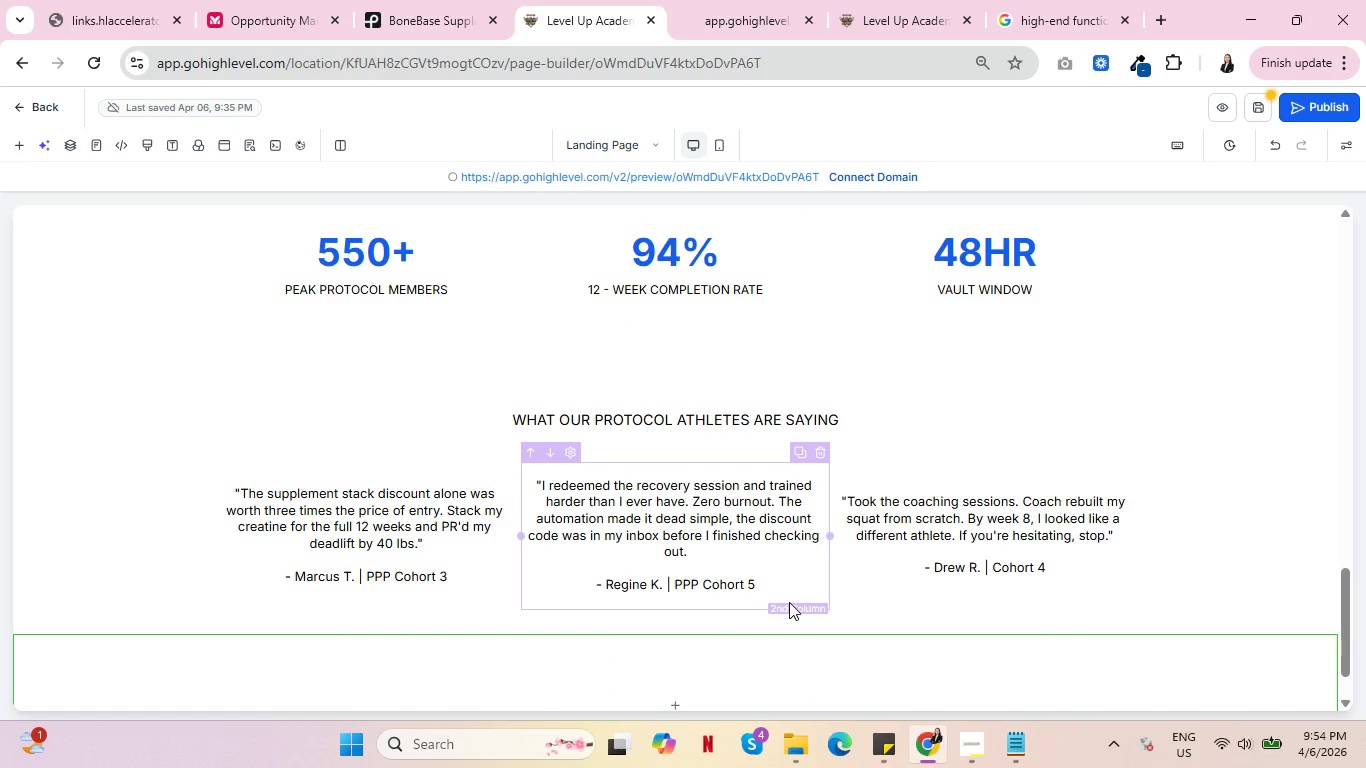 
scroll: coordinate [821, 564], scroll_direction: up, amount: 20.0
 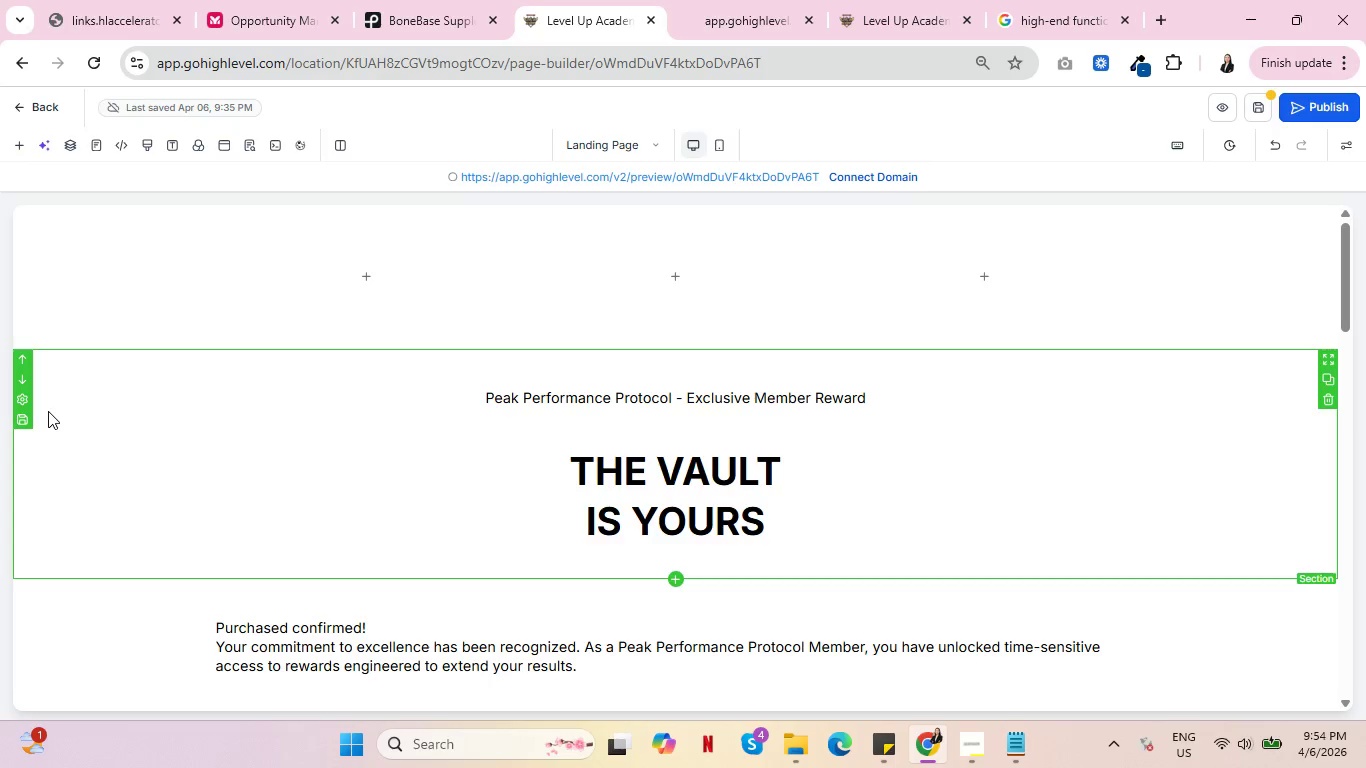 
left_click([48, 411])
 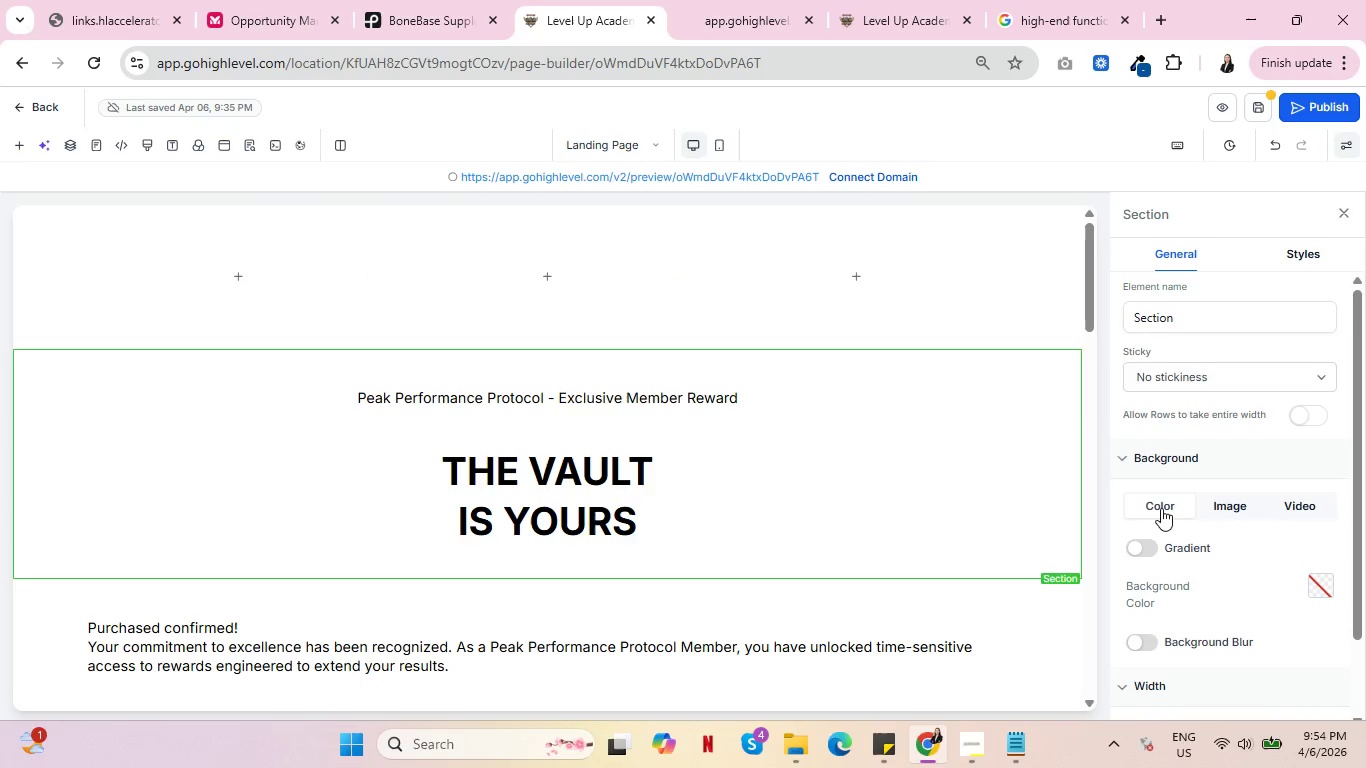 
wait(5.16)
 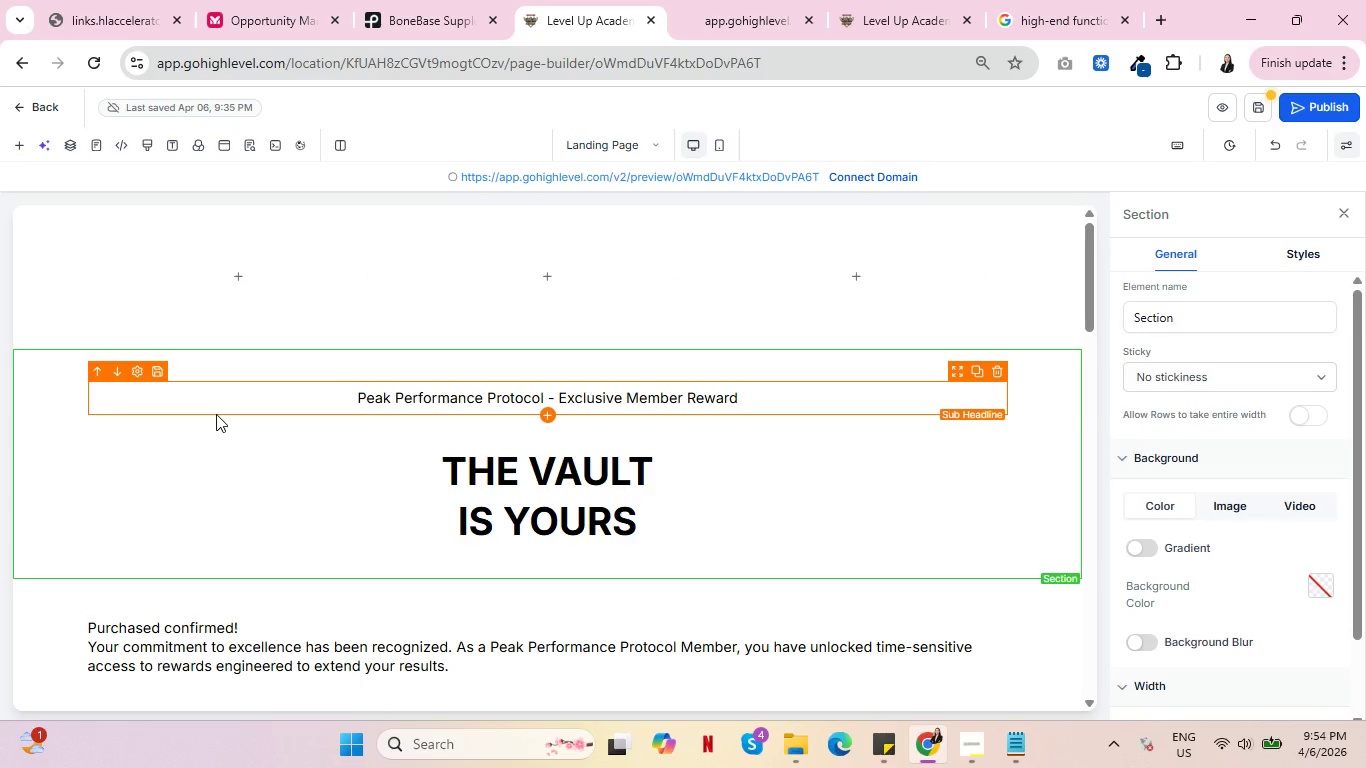 
left_click([1160, 506])
 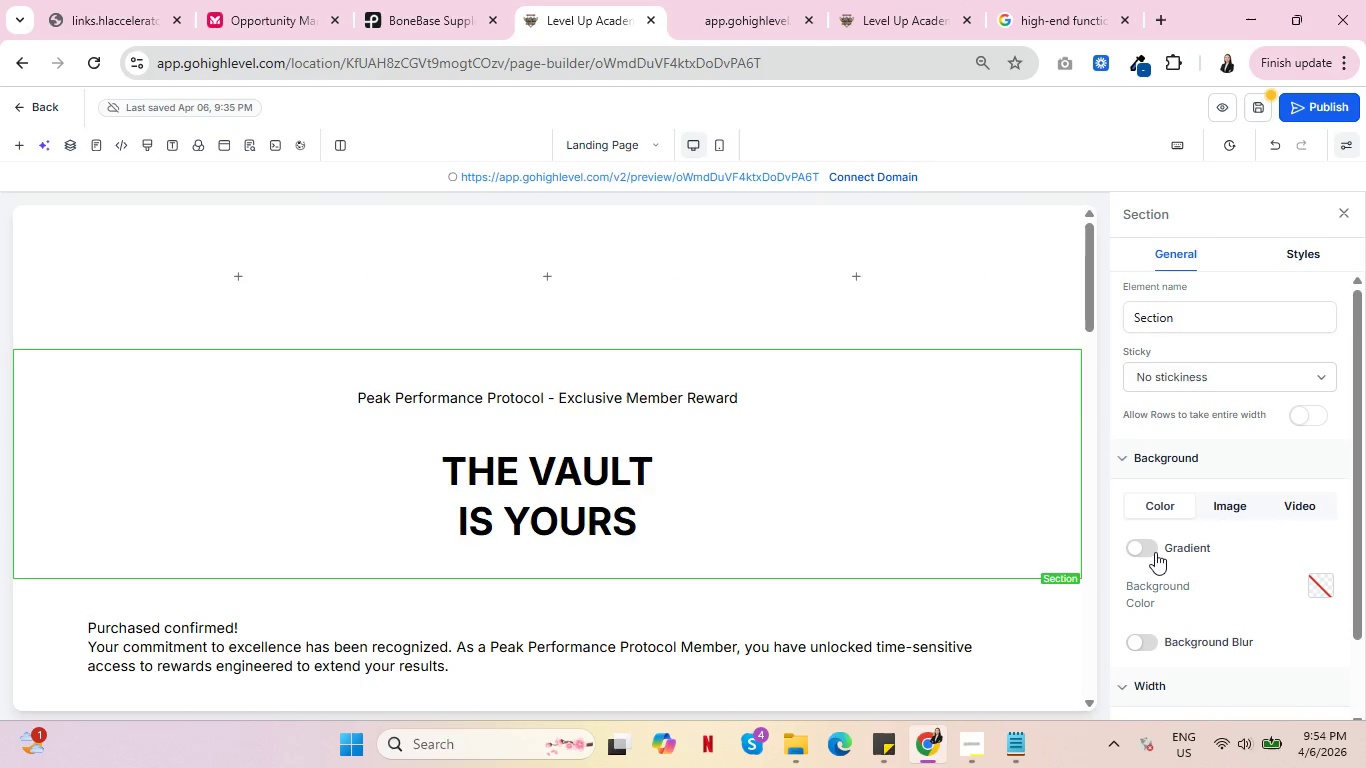 
left_click([1155, 552])
 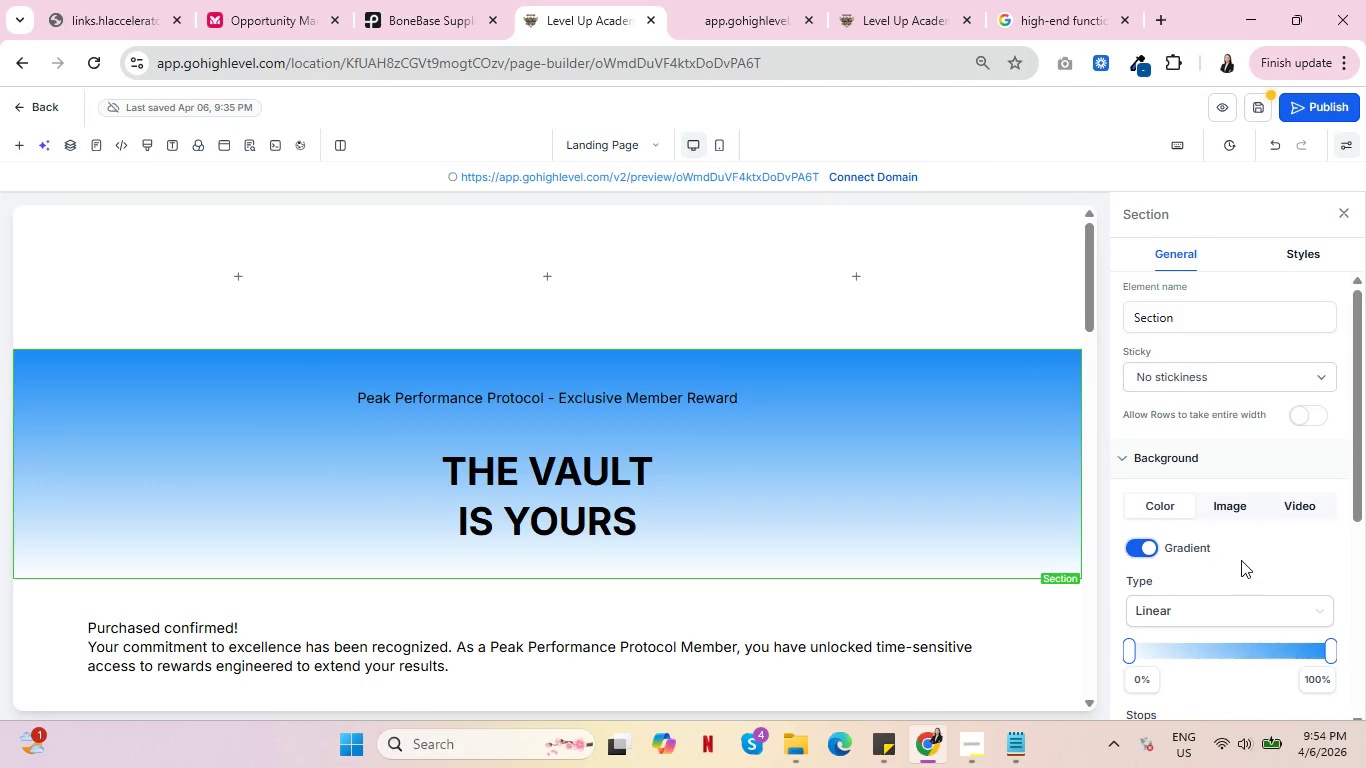 
scroll: coordinate [1241, 560], scroll_direction: down, amount: 2.0
 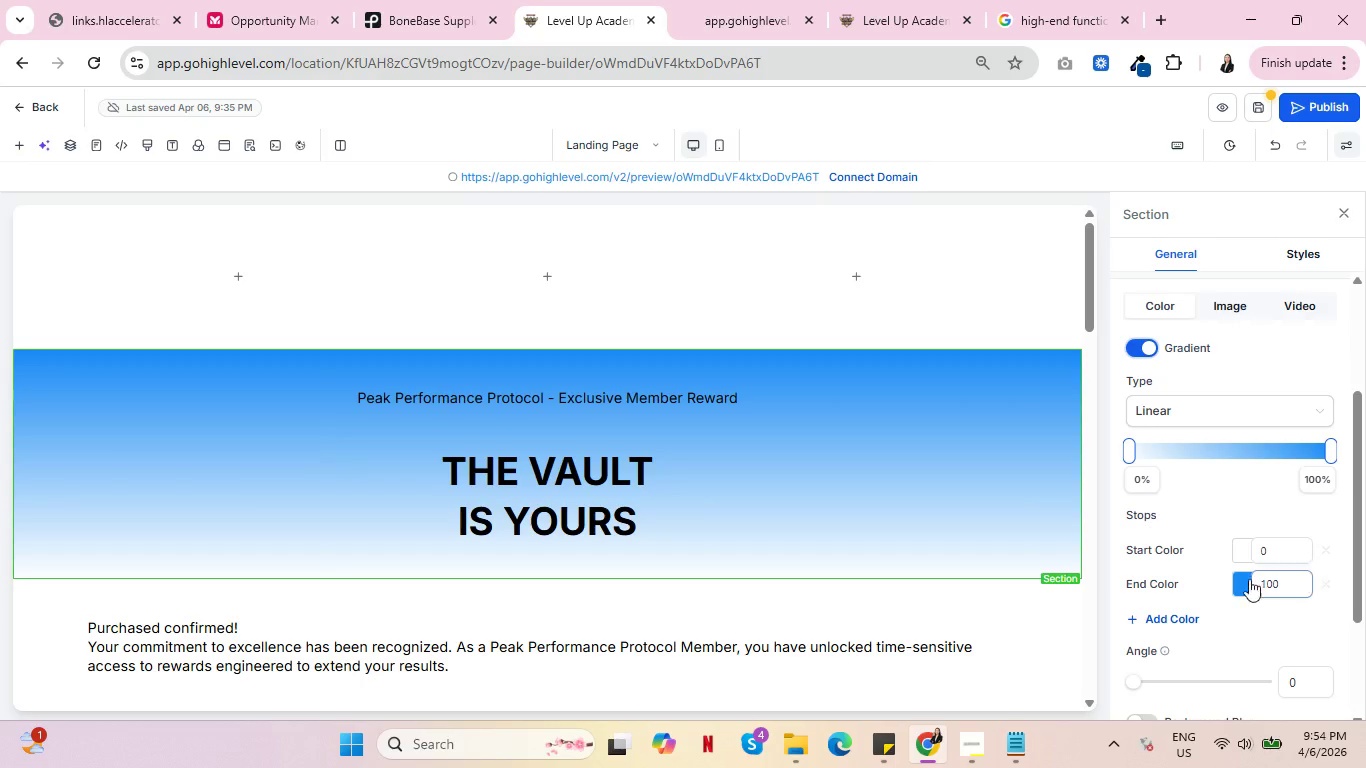 
left_click([1243, 582])
 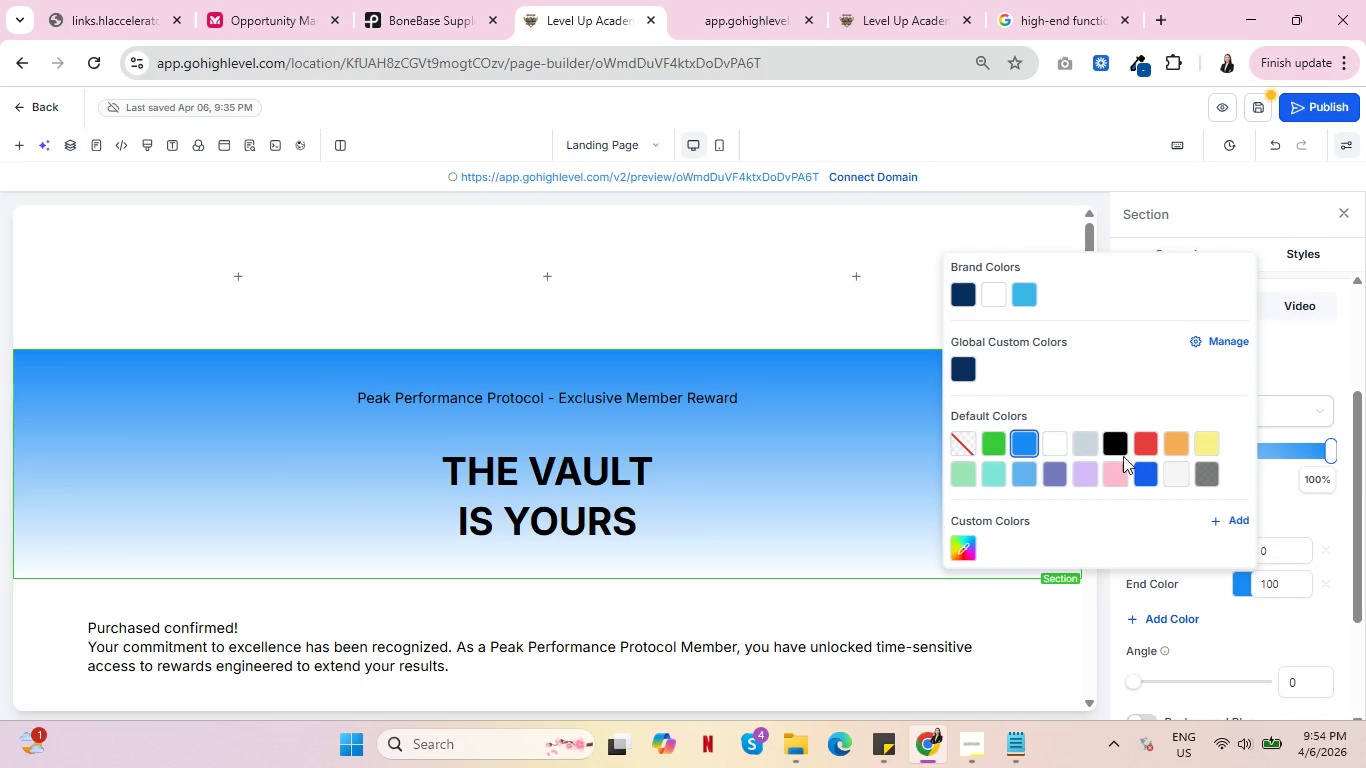 
wait(11.34)
 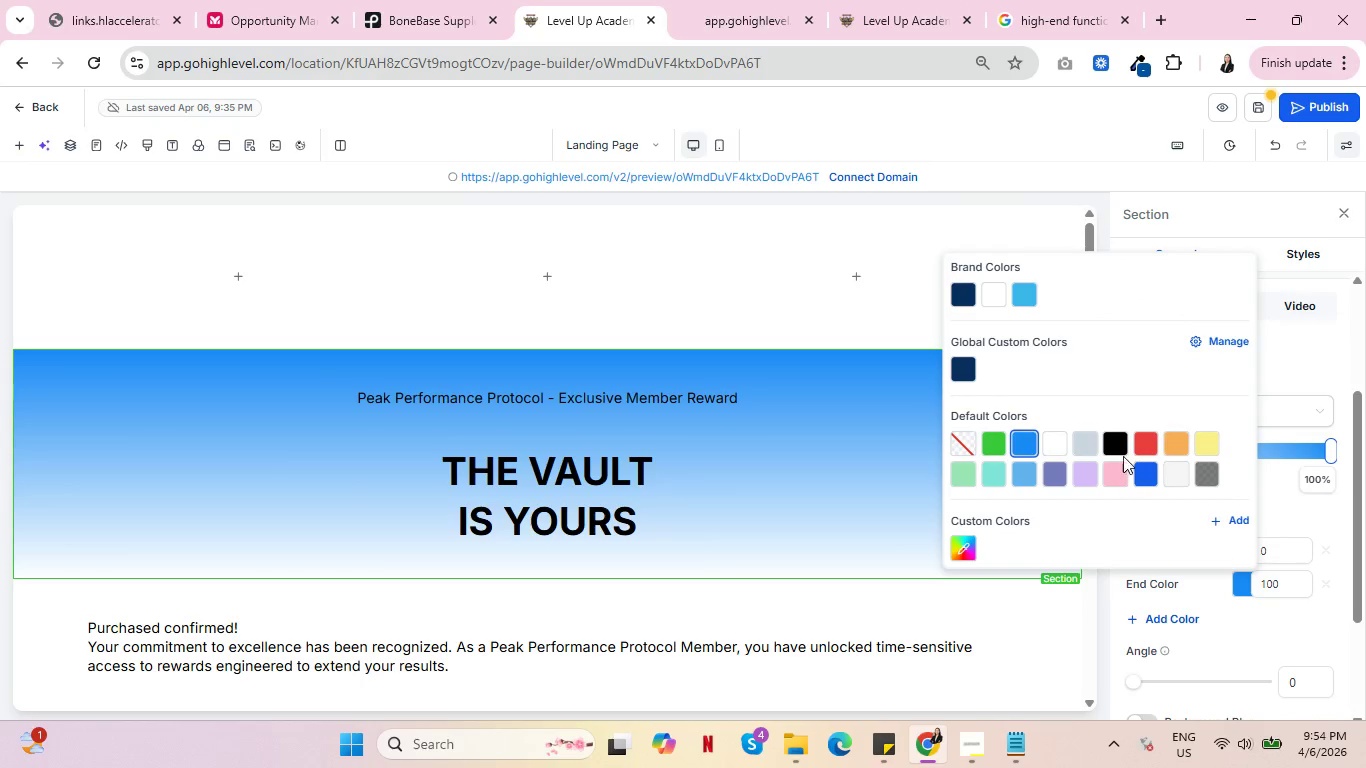 
left_click([1058, 472])
 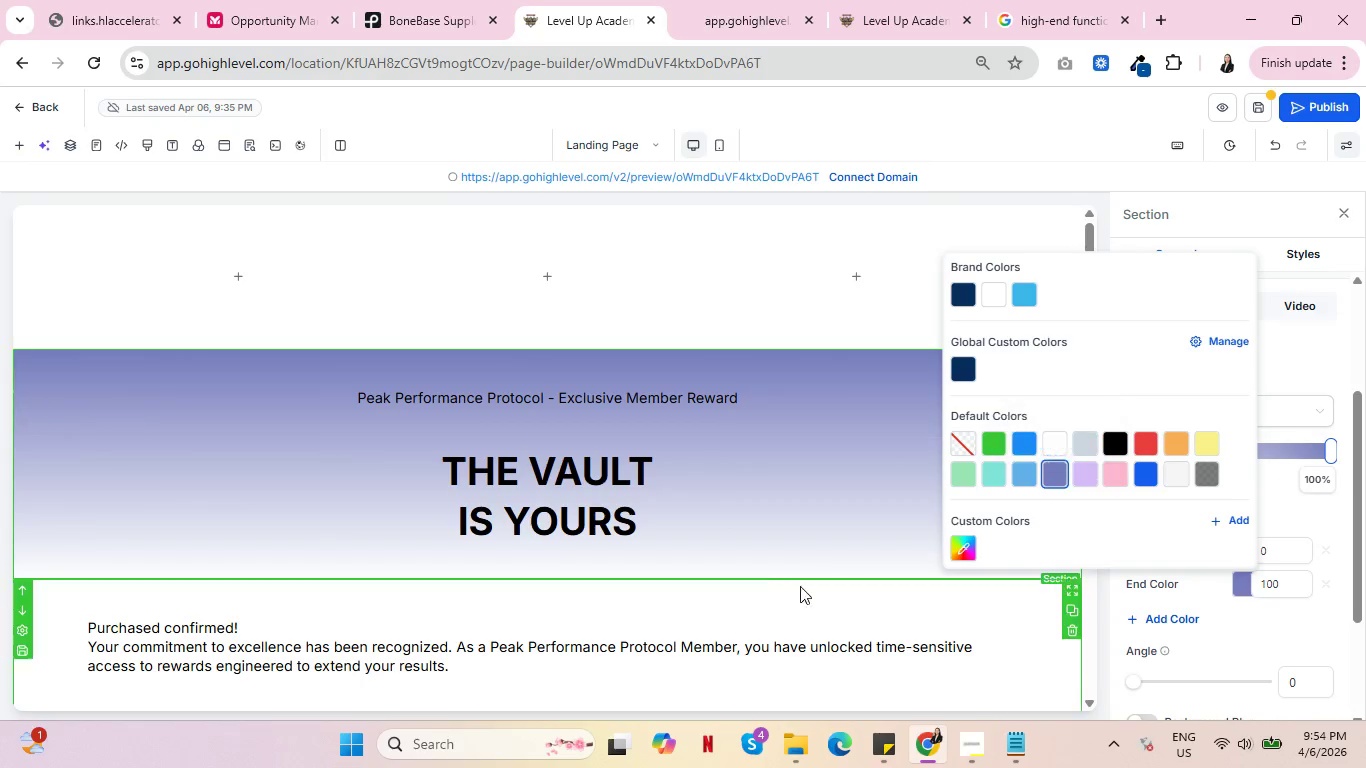 
left_click([783, 593])
 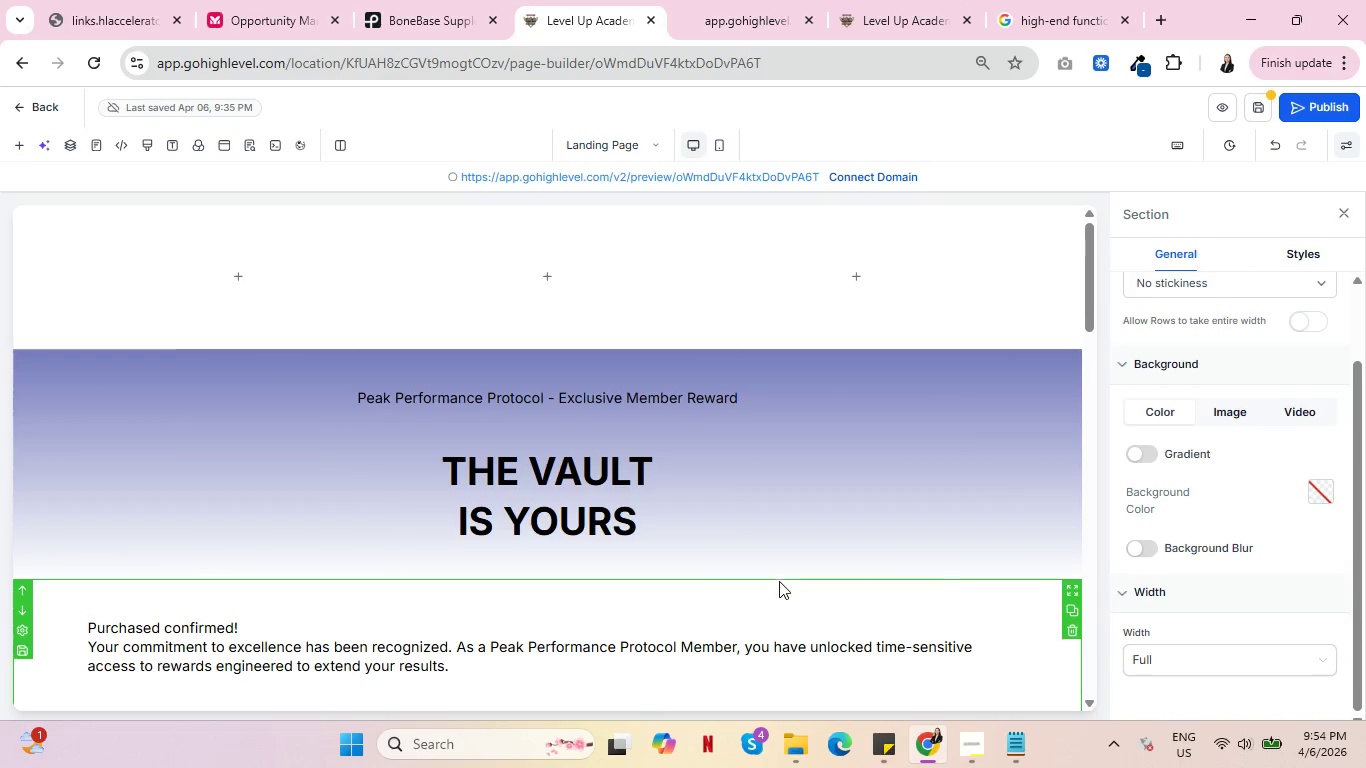 
scroll: coordinate [799, 568], scroll_direction: down, amount: 3.0
 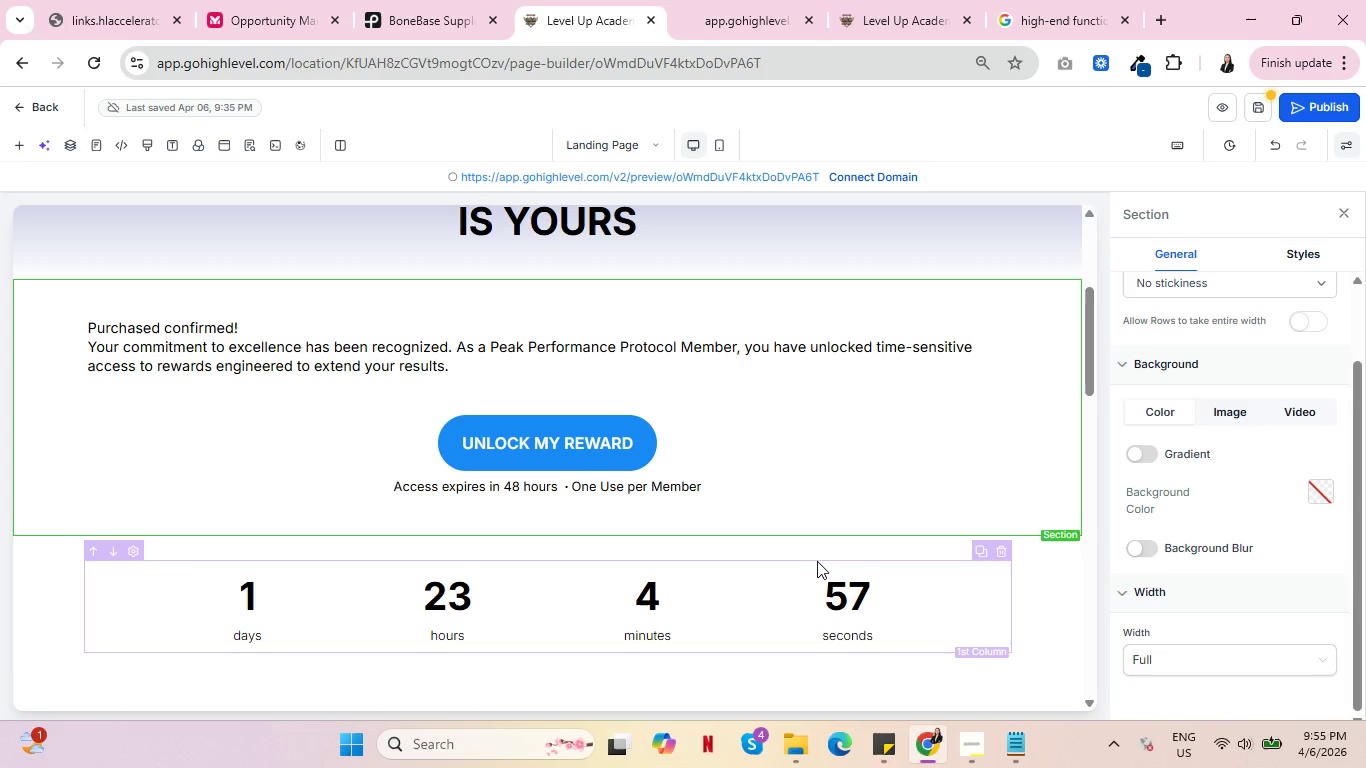 
wait(9.99)
 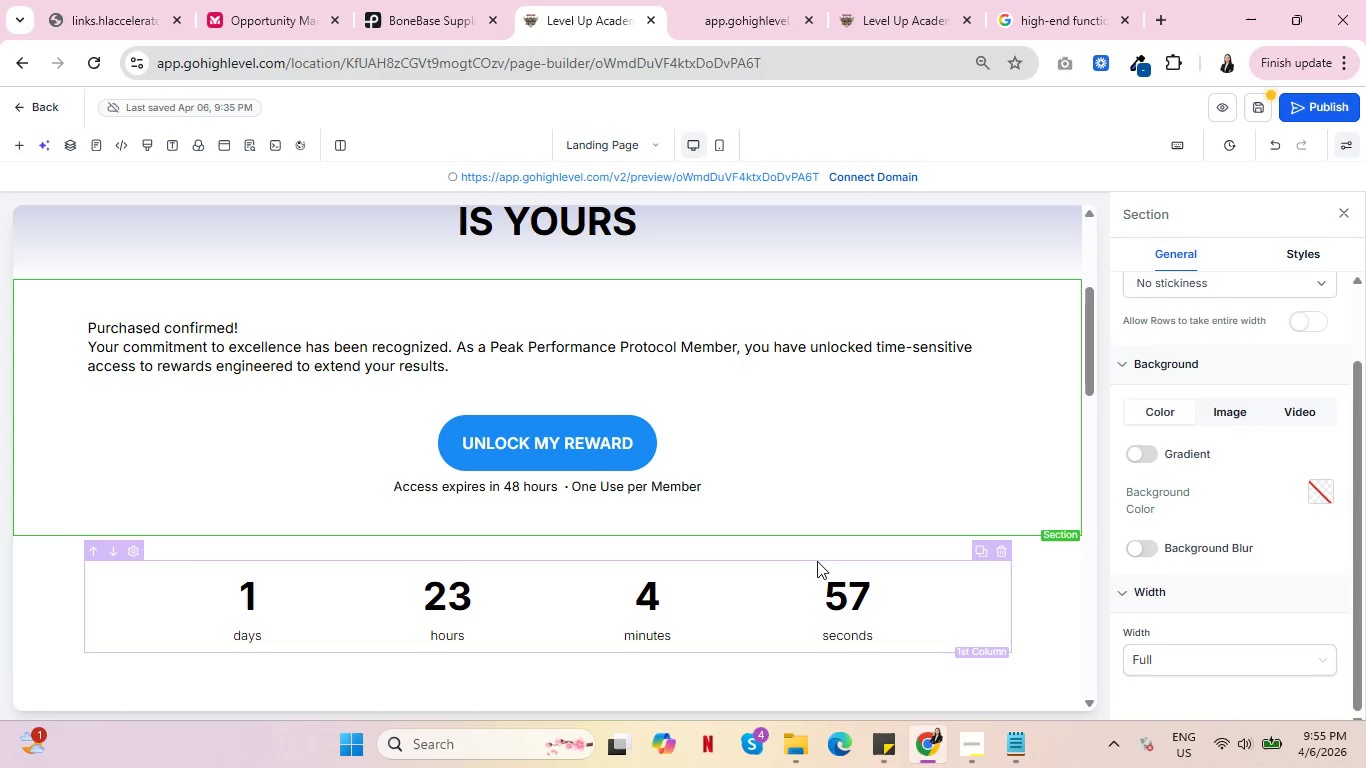 
scroll: coordinate [817, 560], scroll_direction: down, amount: 5.0
 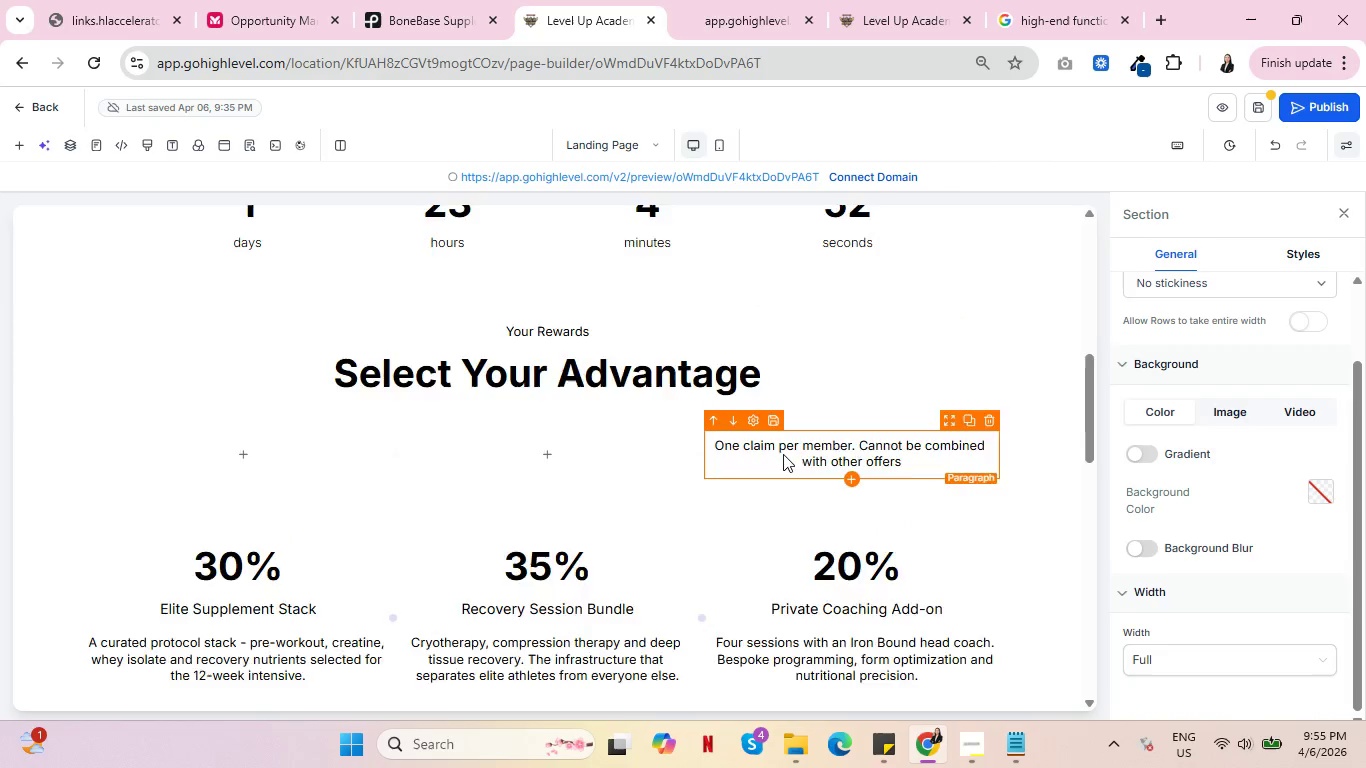 
scroll: coordinate [783, 455], scroll_direction: up, amount: 6.0
 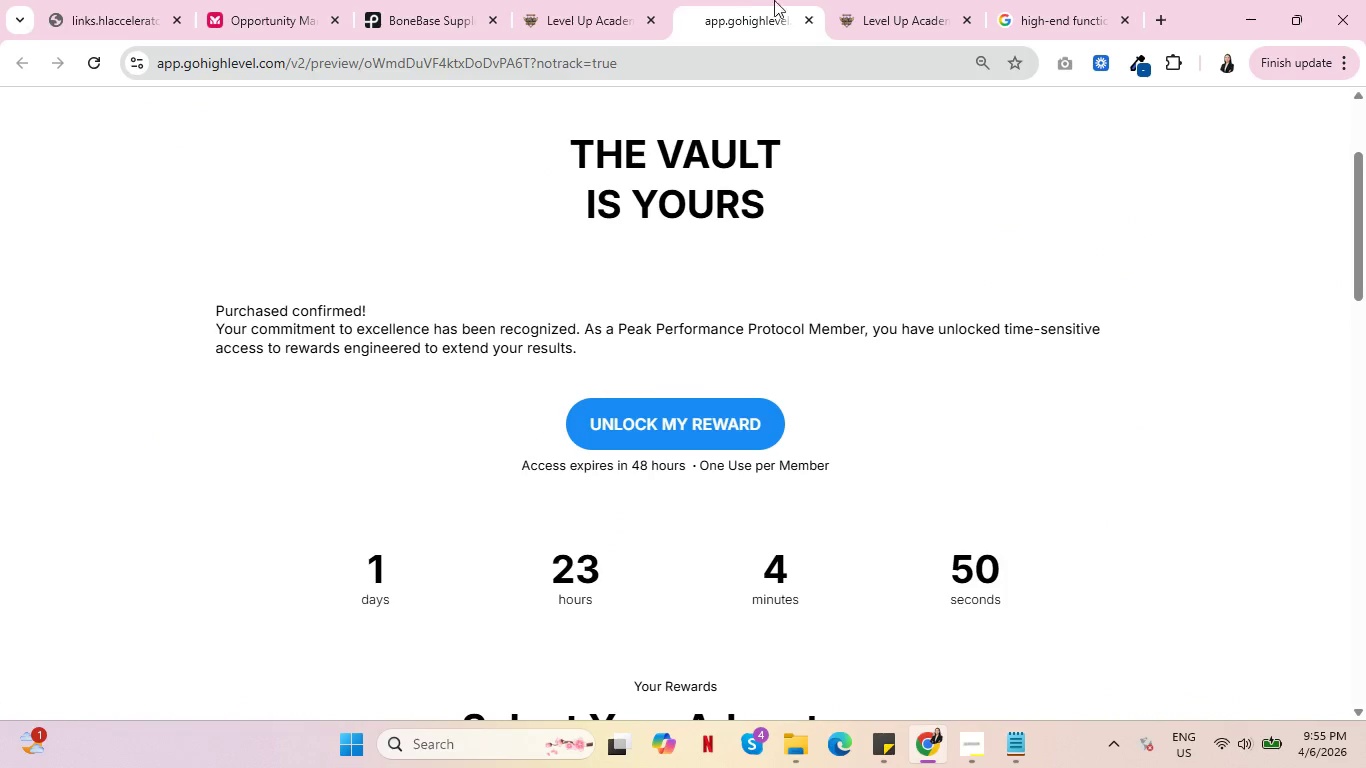 
double_click([842, 0])
 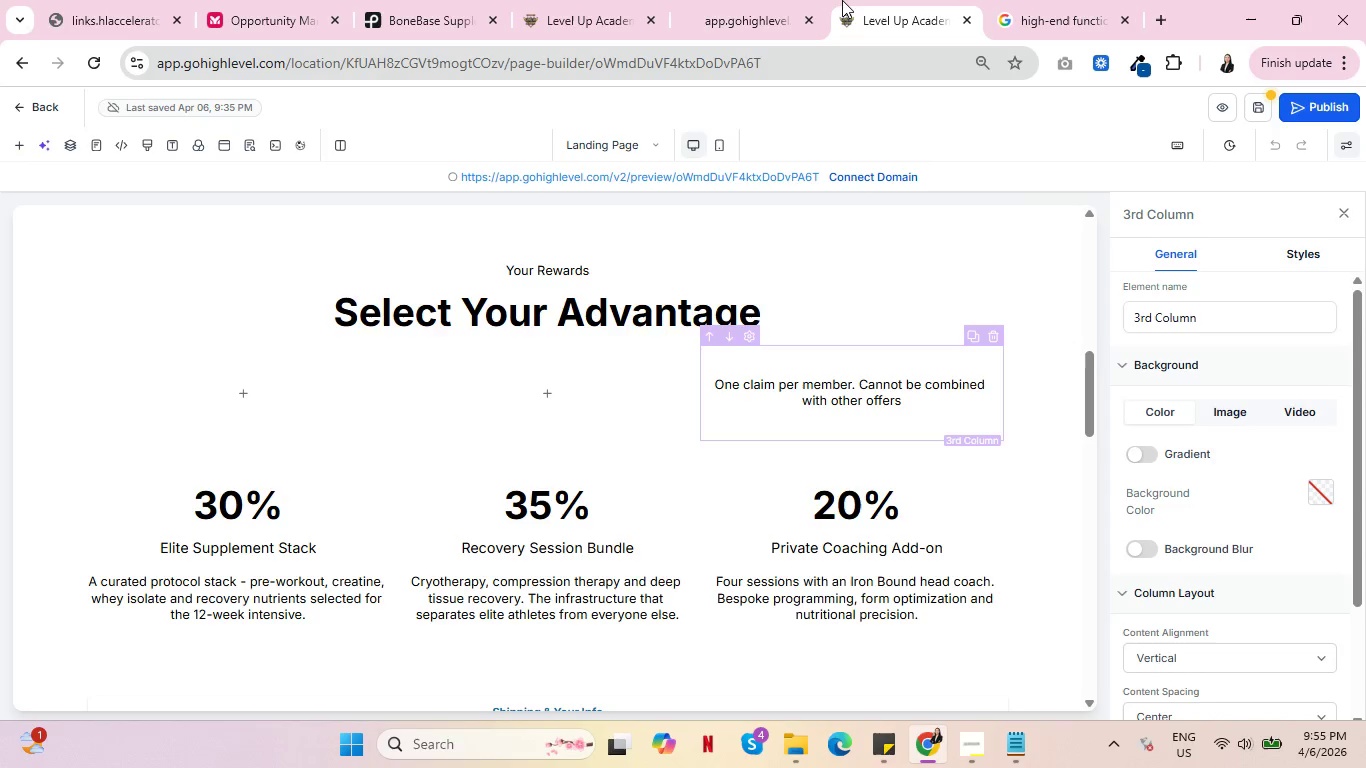 
wait(30.84)
 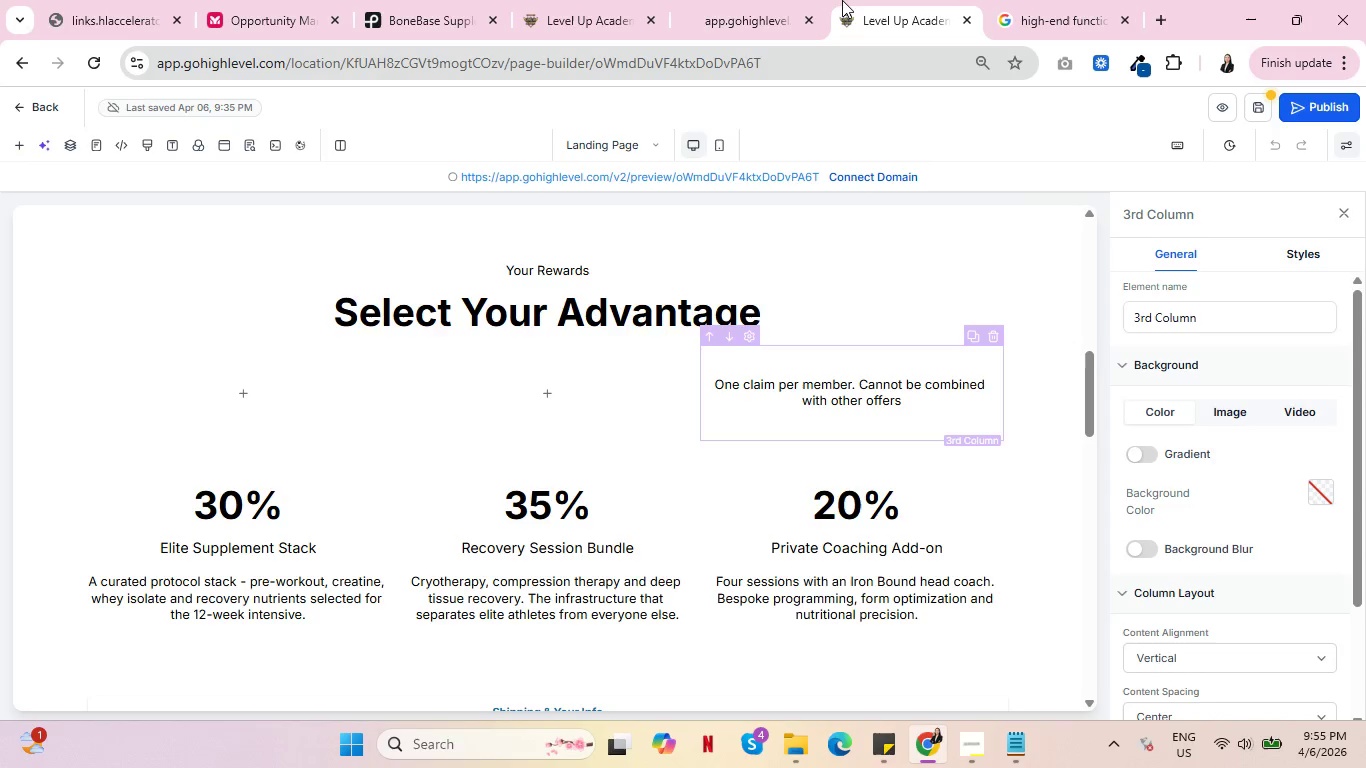 
scroll: coordinate [656, 249], scroll_direction: up, amount: 1.0
 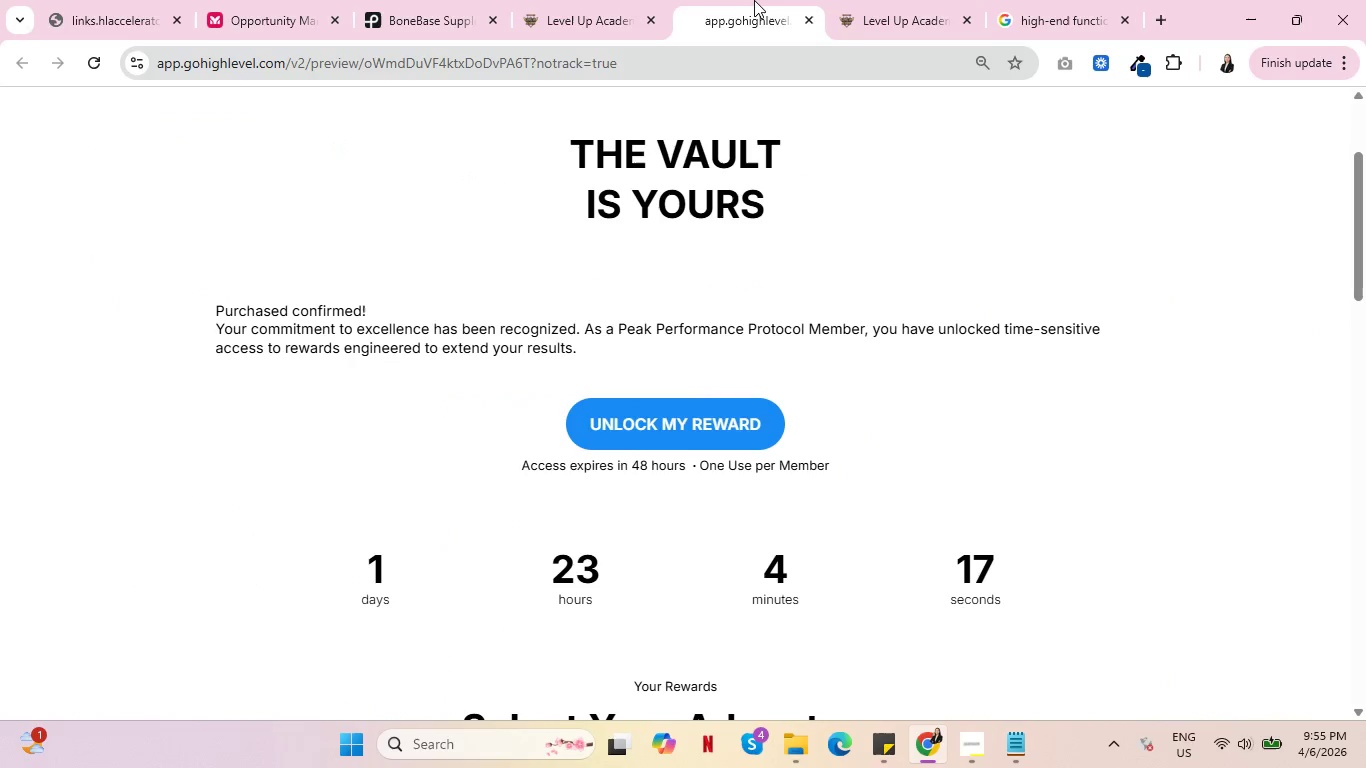 
left_click([754, 0])
 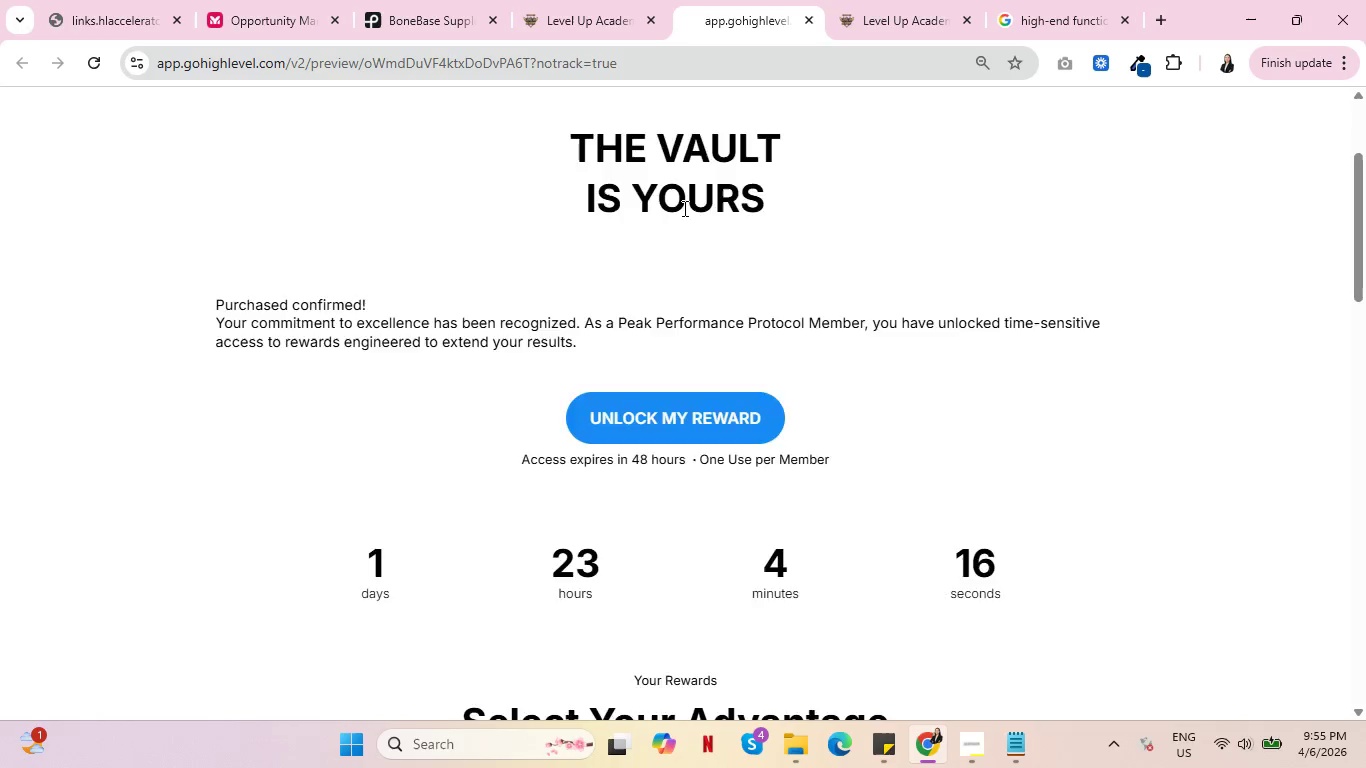 
scroll: coordinate [672, 283], scroll_direction: down, amount: 4.0
 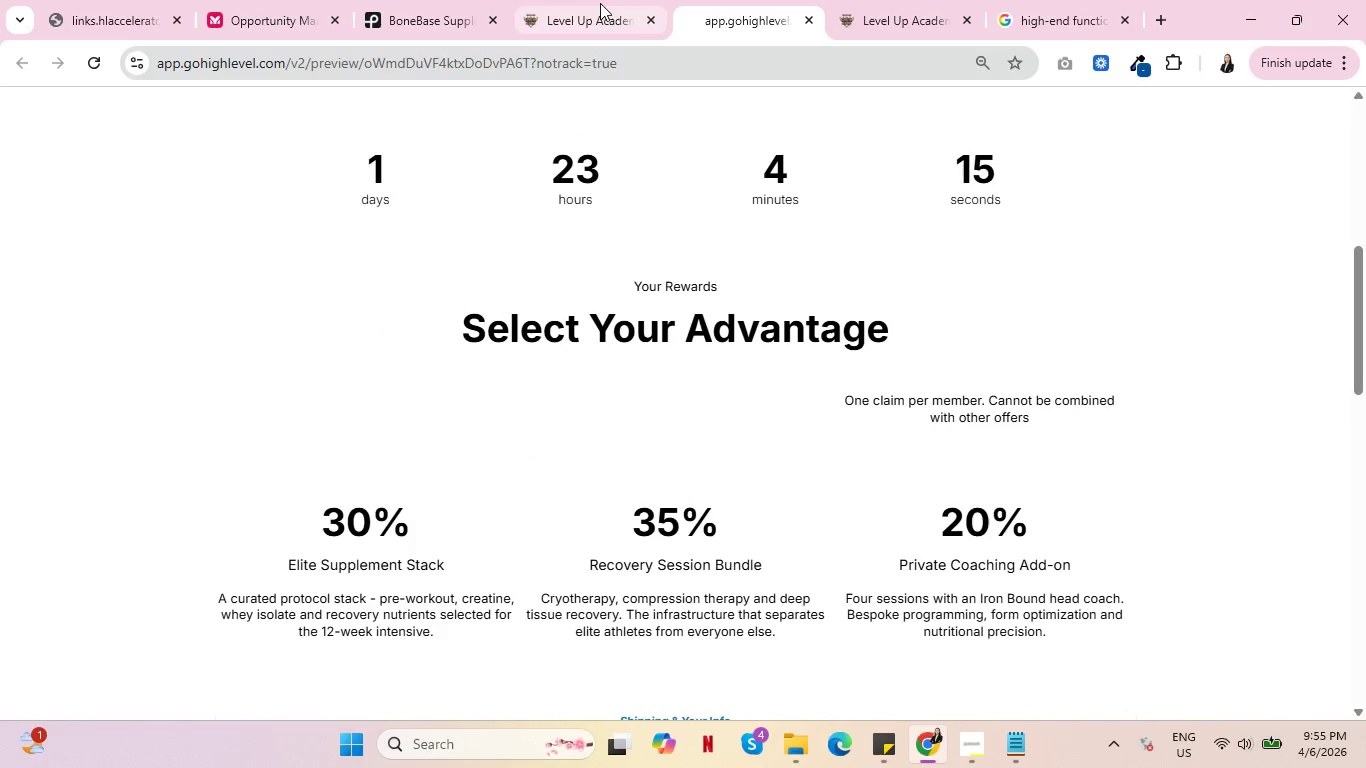 
left_click([600, 3])
 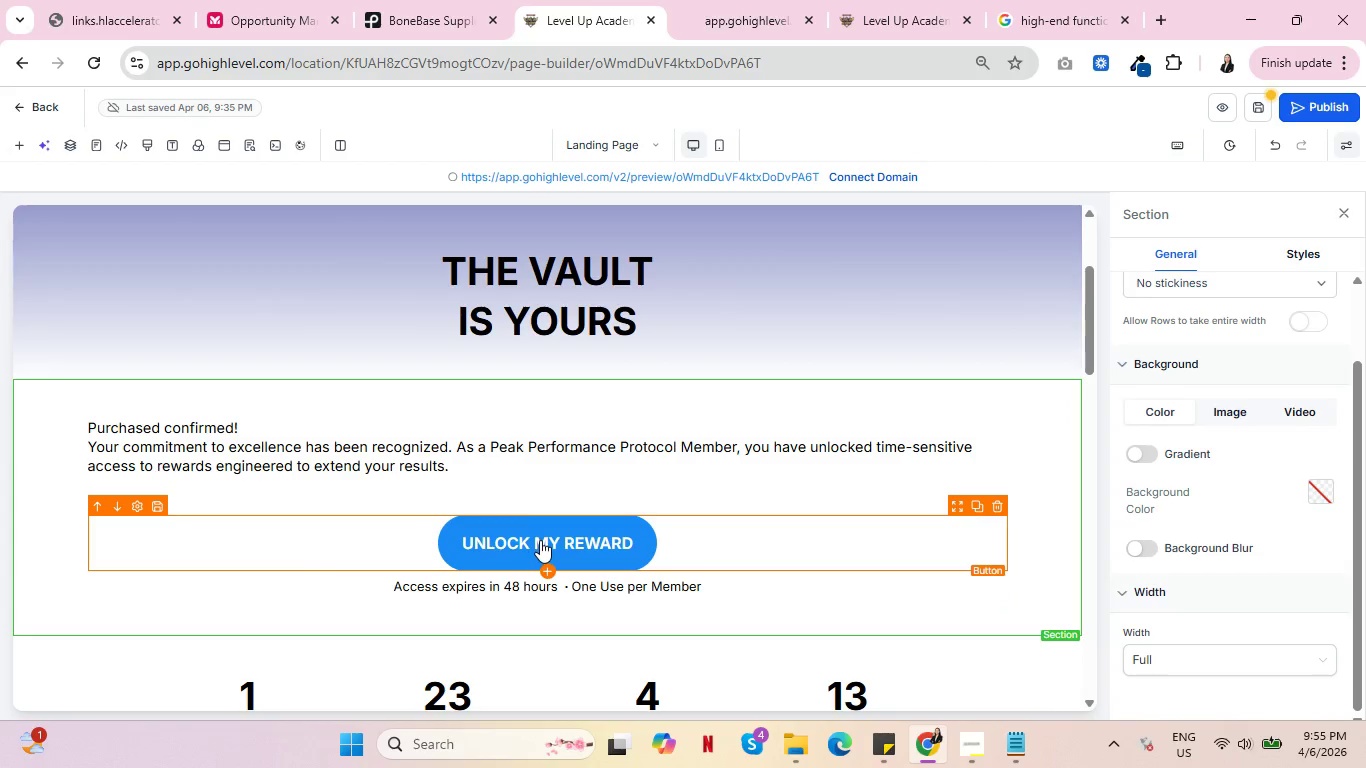 
left_click([540, 540])
 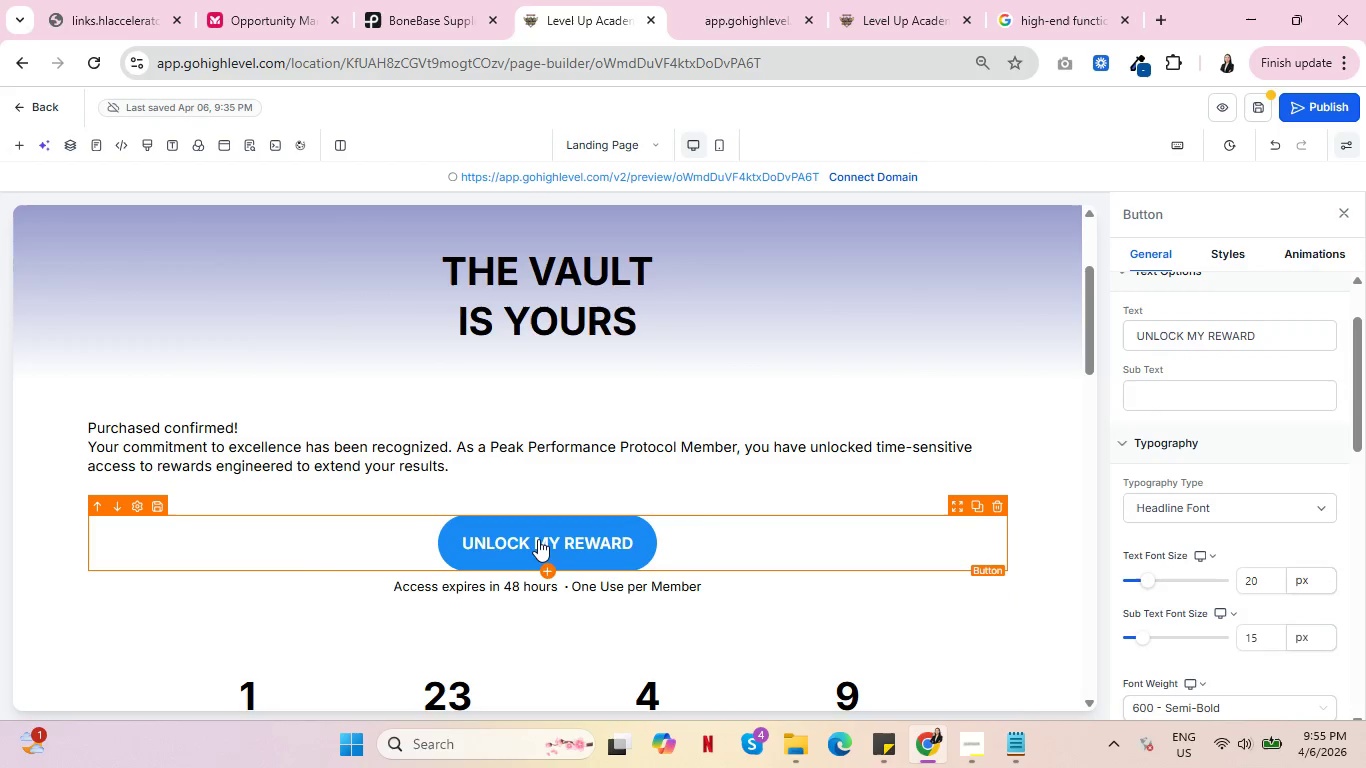 
wait(5.03)
 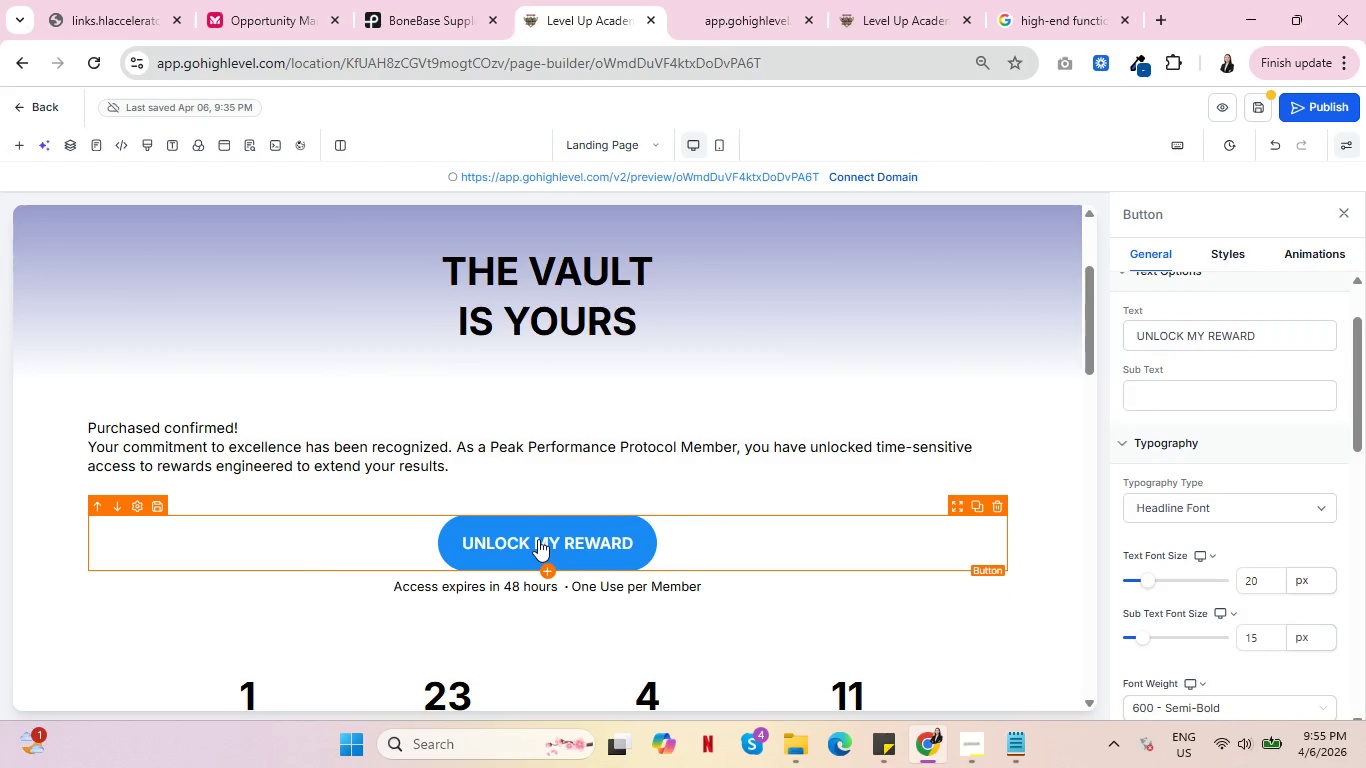 
scroll: coordinate [738, 528], scroll_direction: down, amount: 20.0
 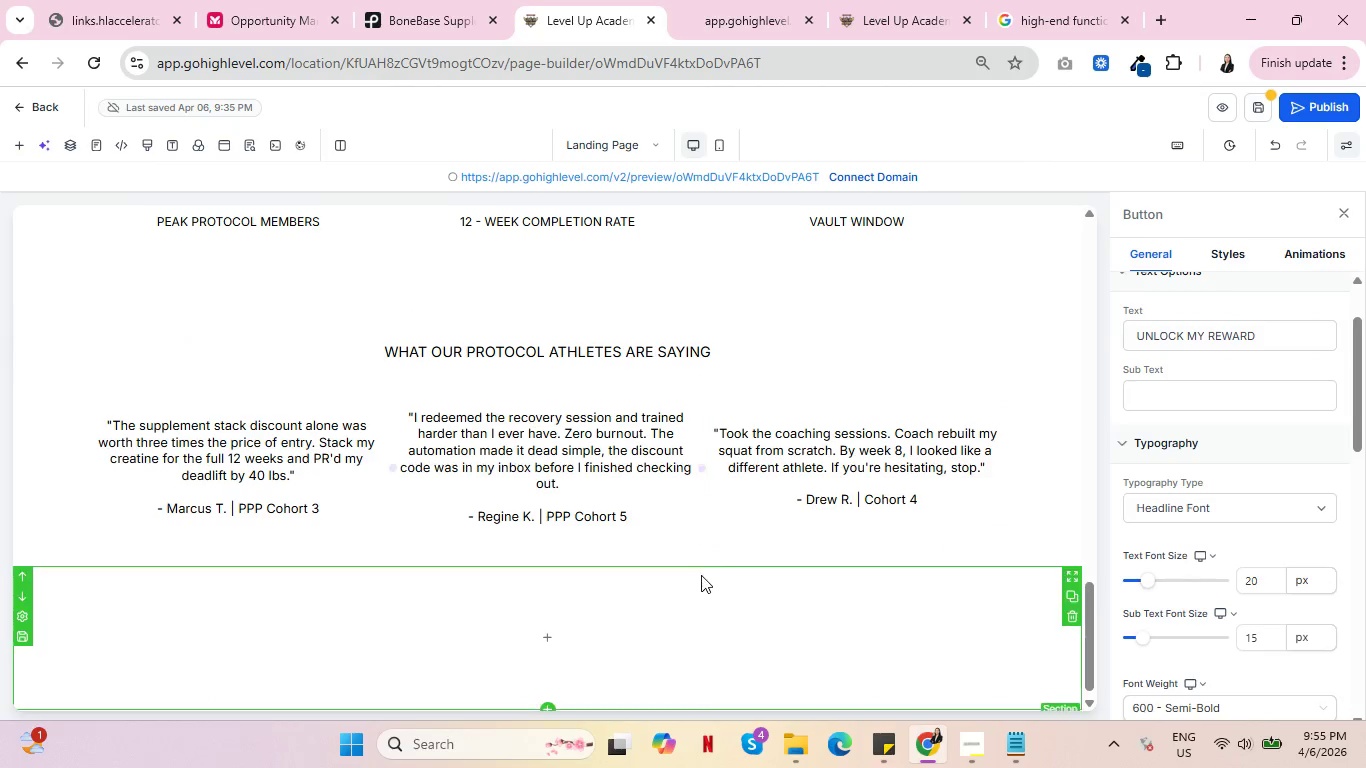 
scroll: coordinate [701, 575], scroll_direction: down, amount: 3.0
 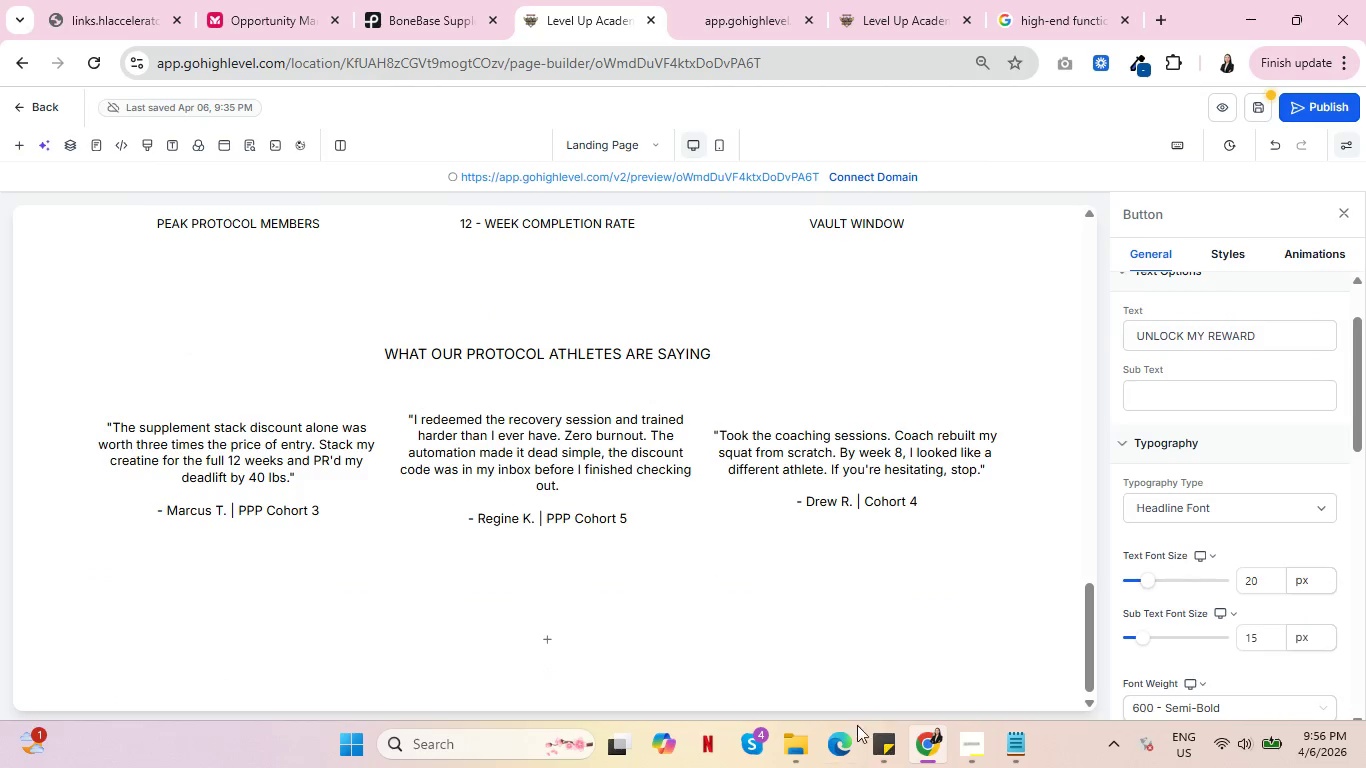 
left_click([970, 757])